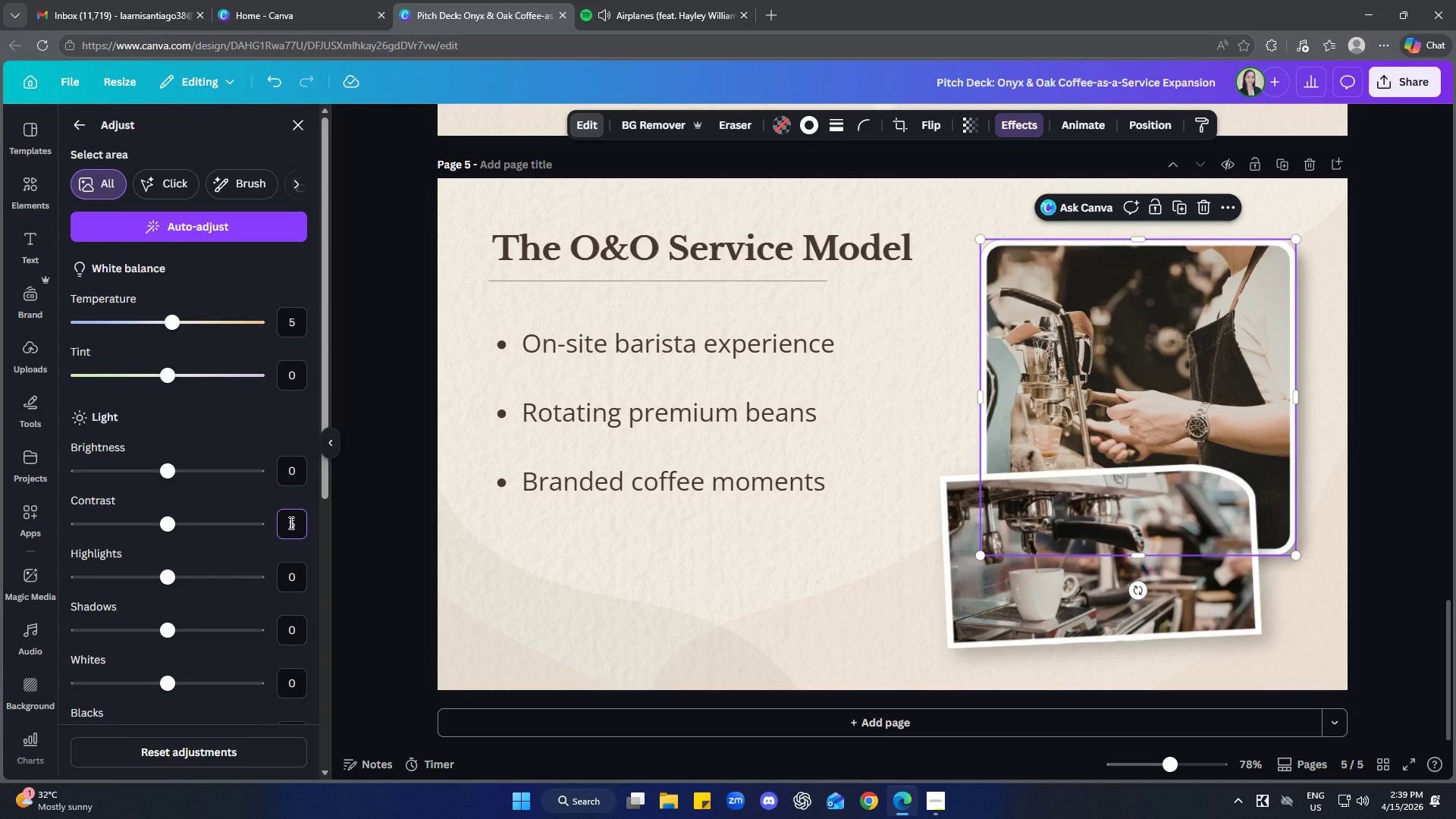 
key(Enter)
 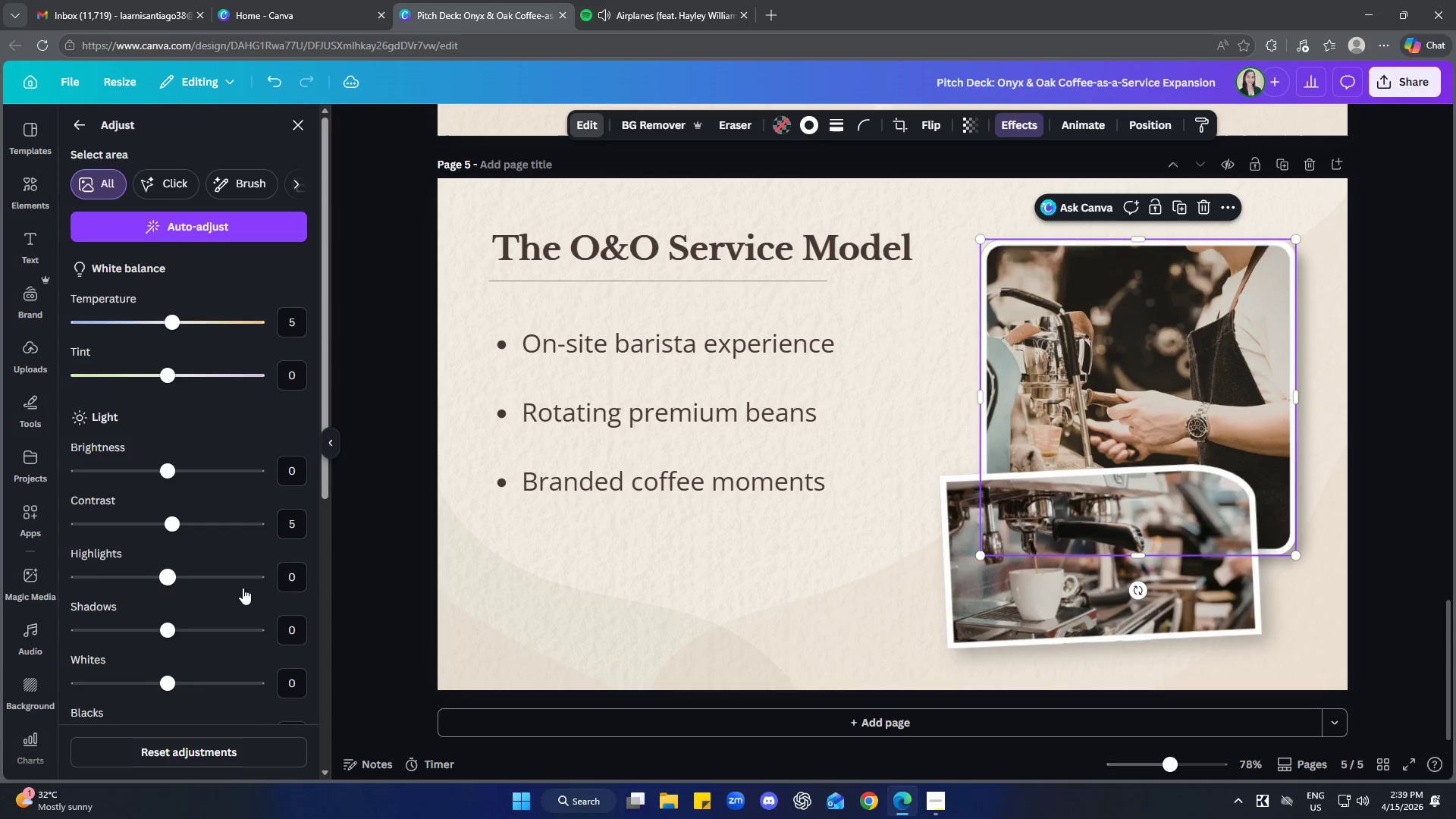 
left_click([293, 580])
 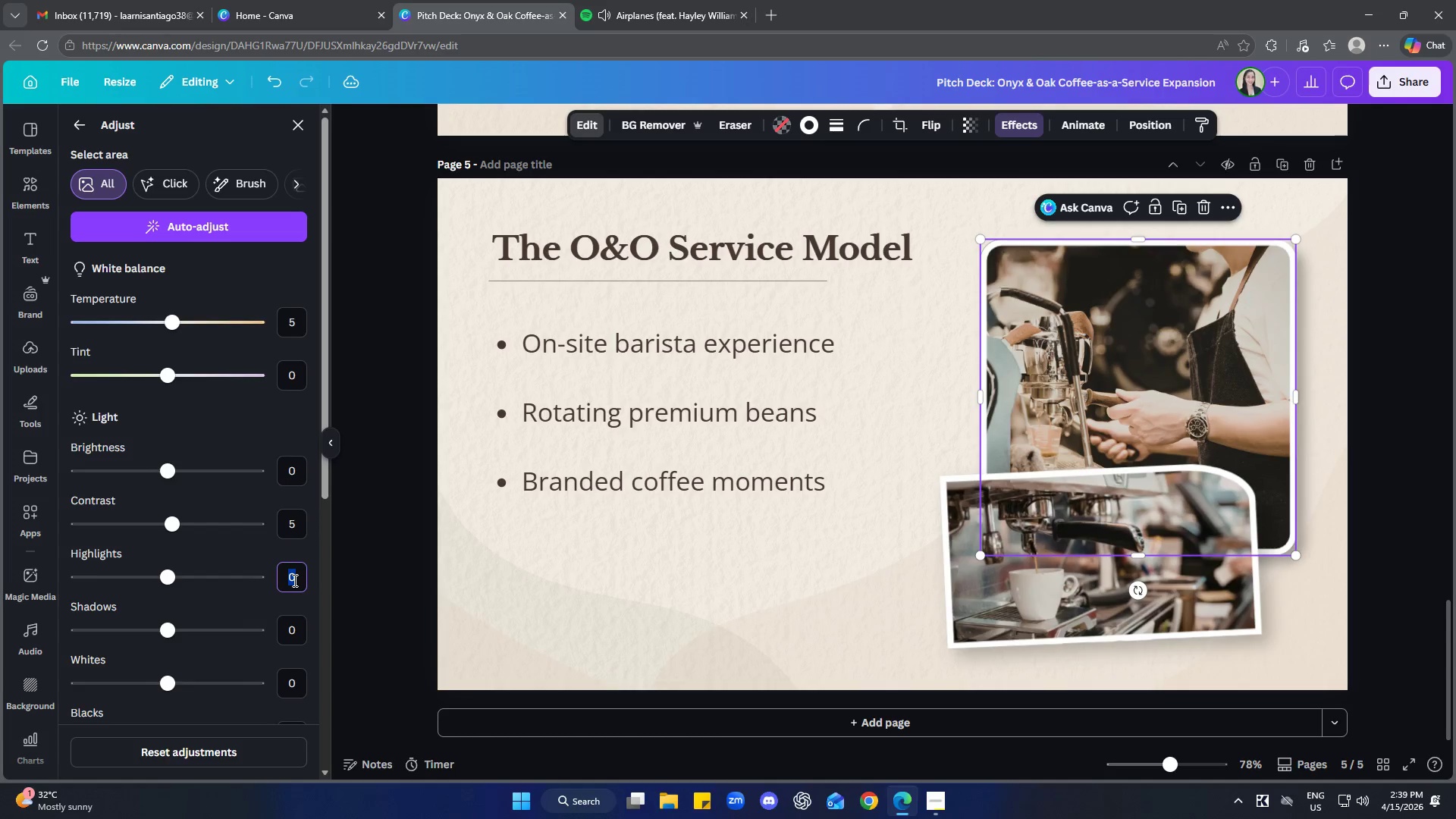 
key(Minus)
 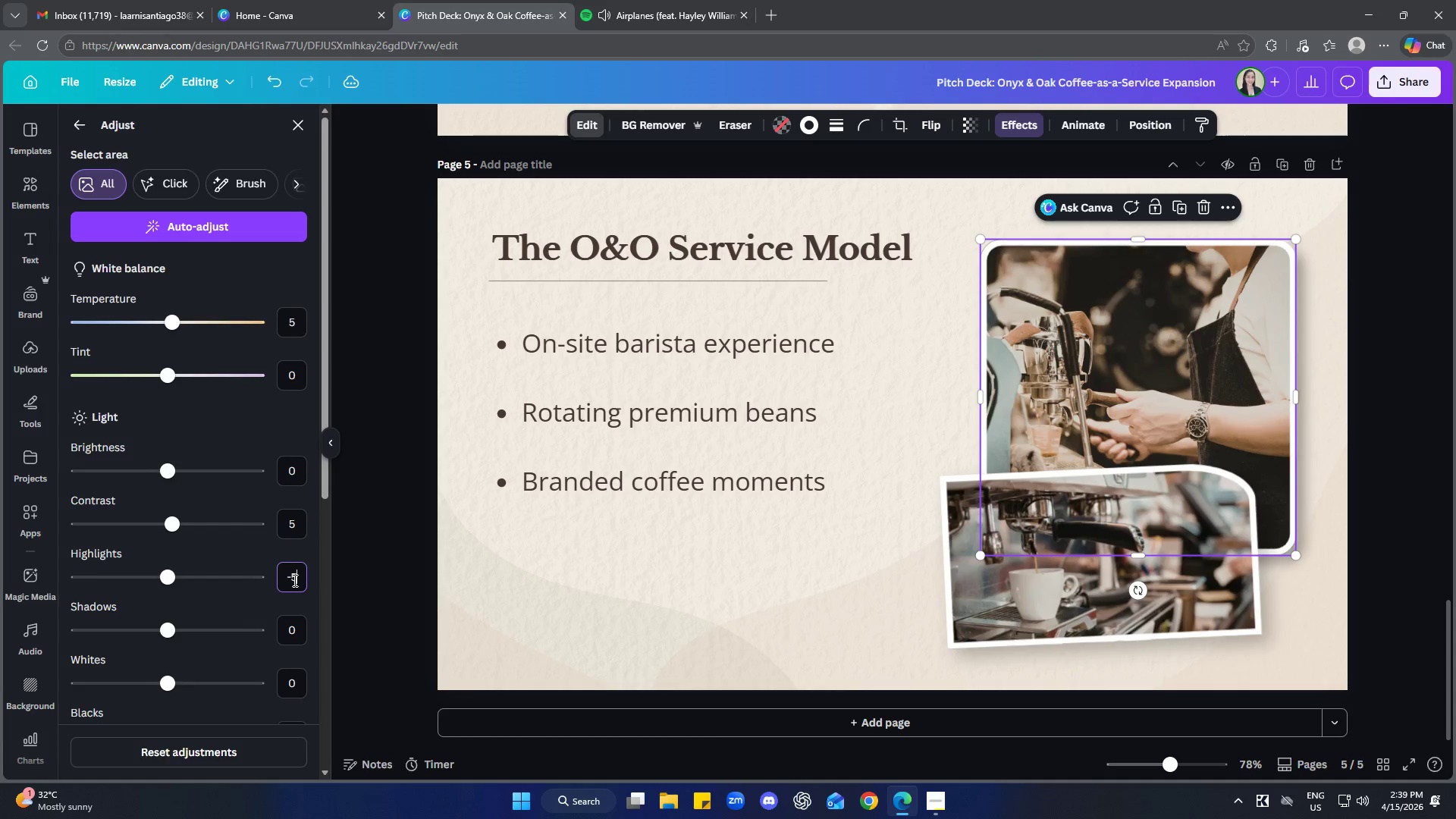 
key(5)
 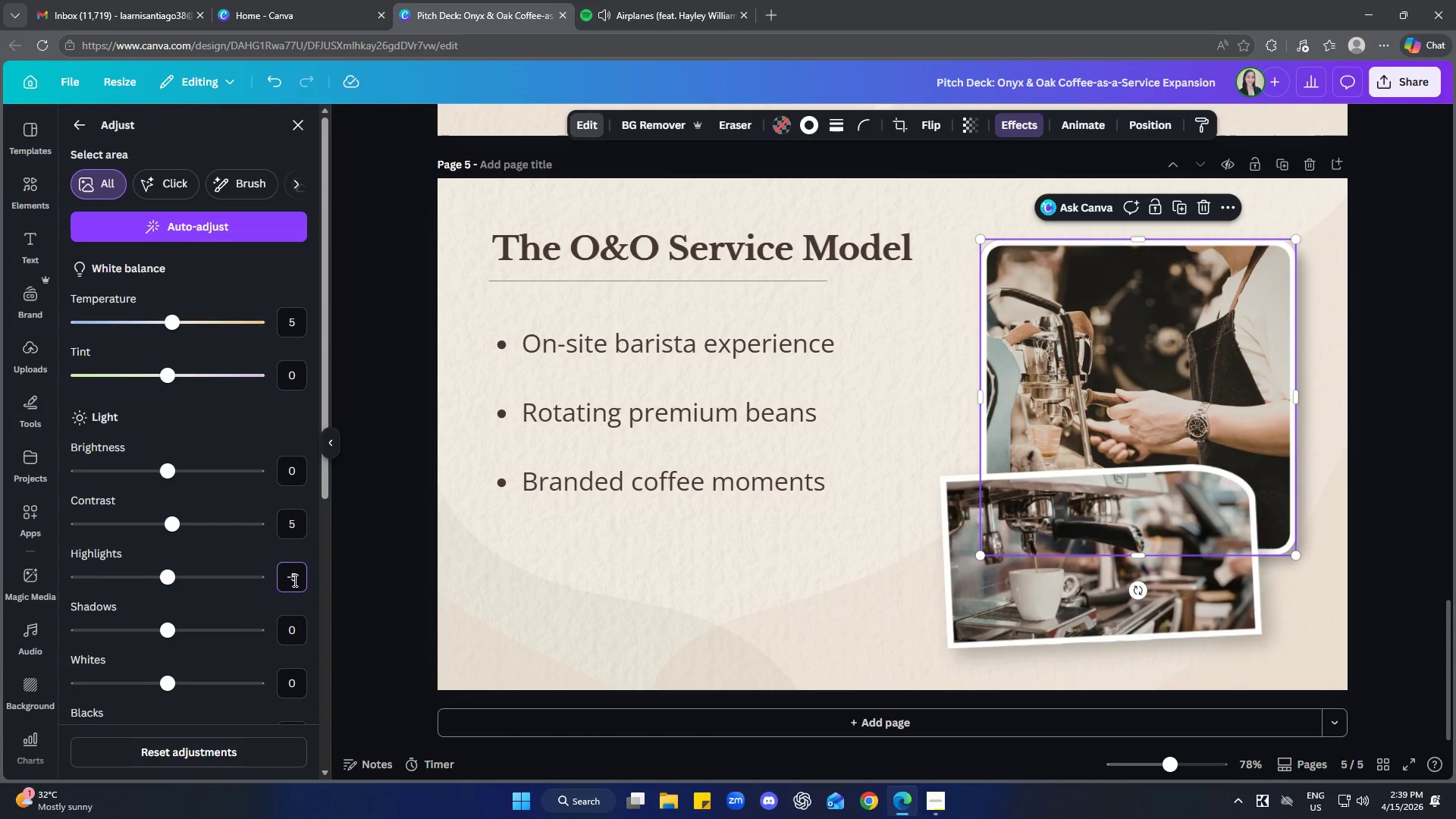 
key(Enter)
 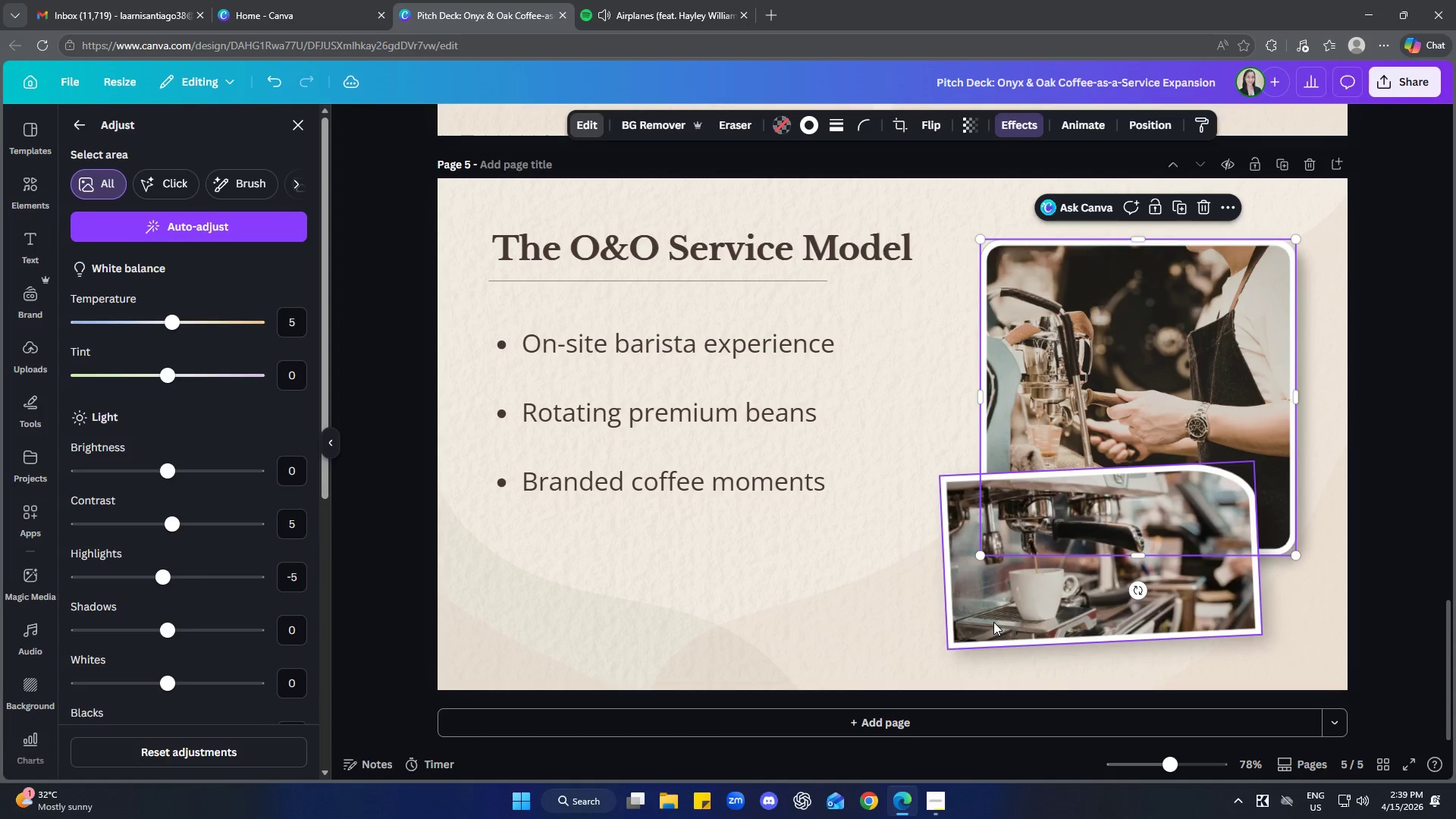 
wait(6.27)
 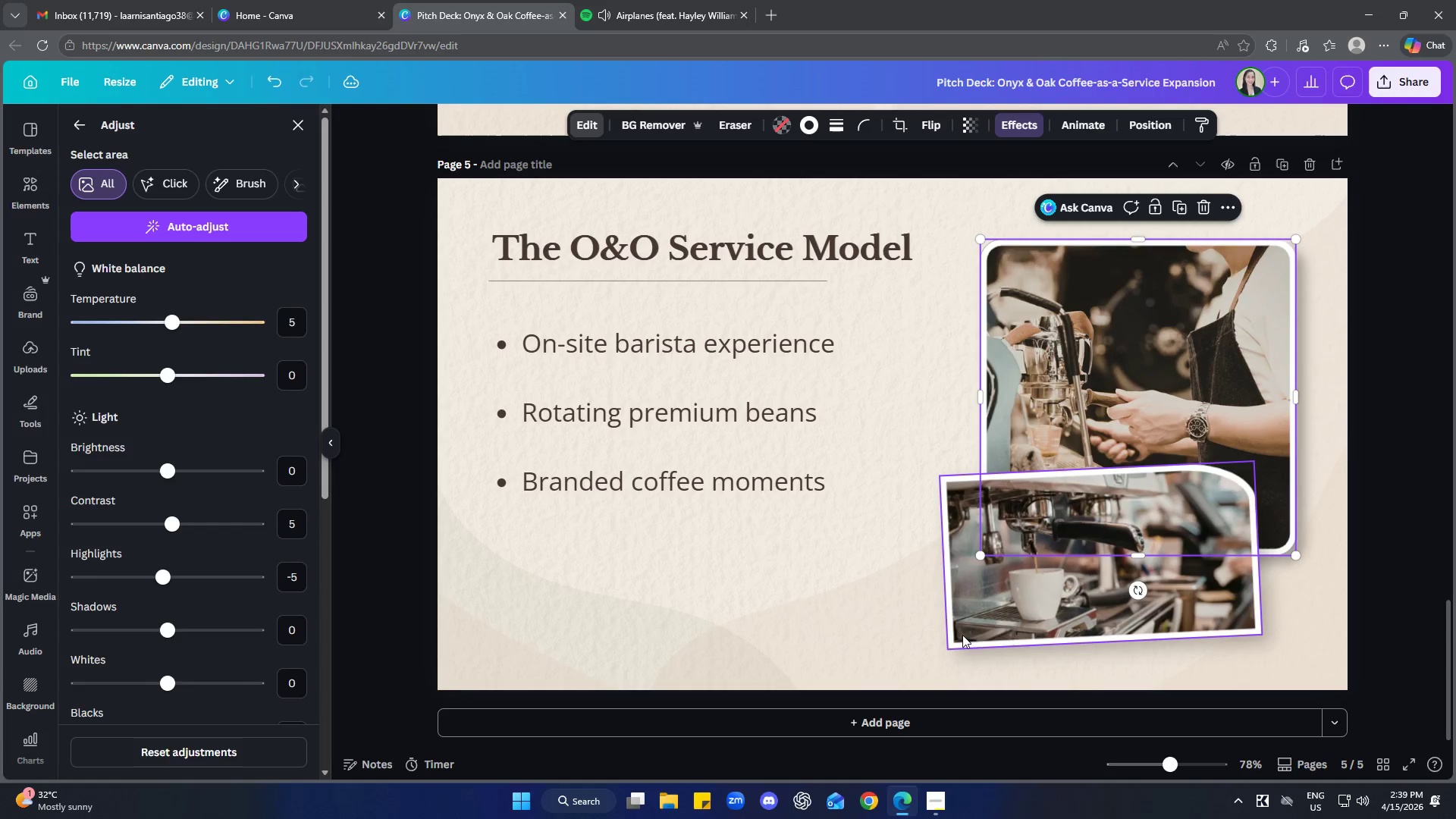 
left_click([993, 622])
 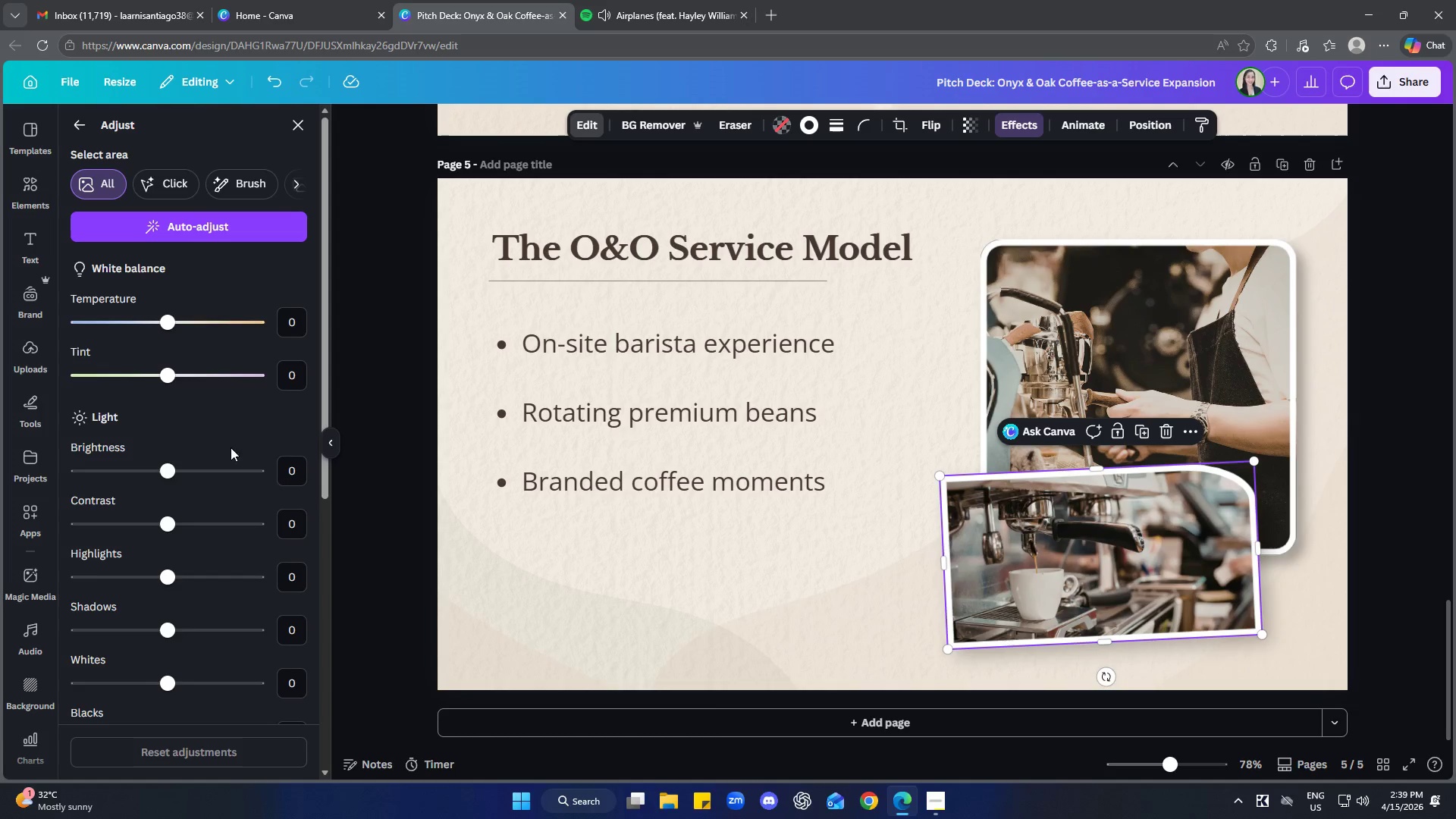 
left_click([297, 325])
 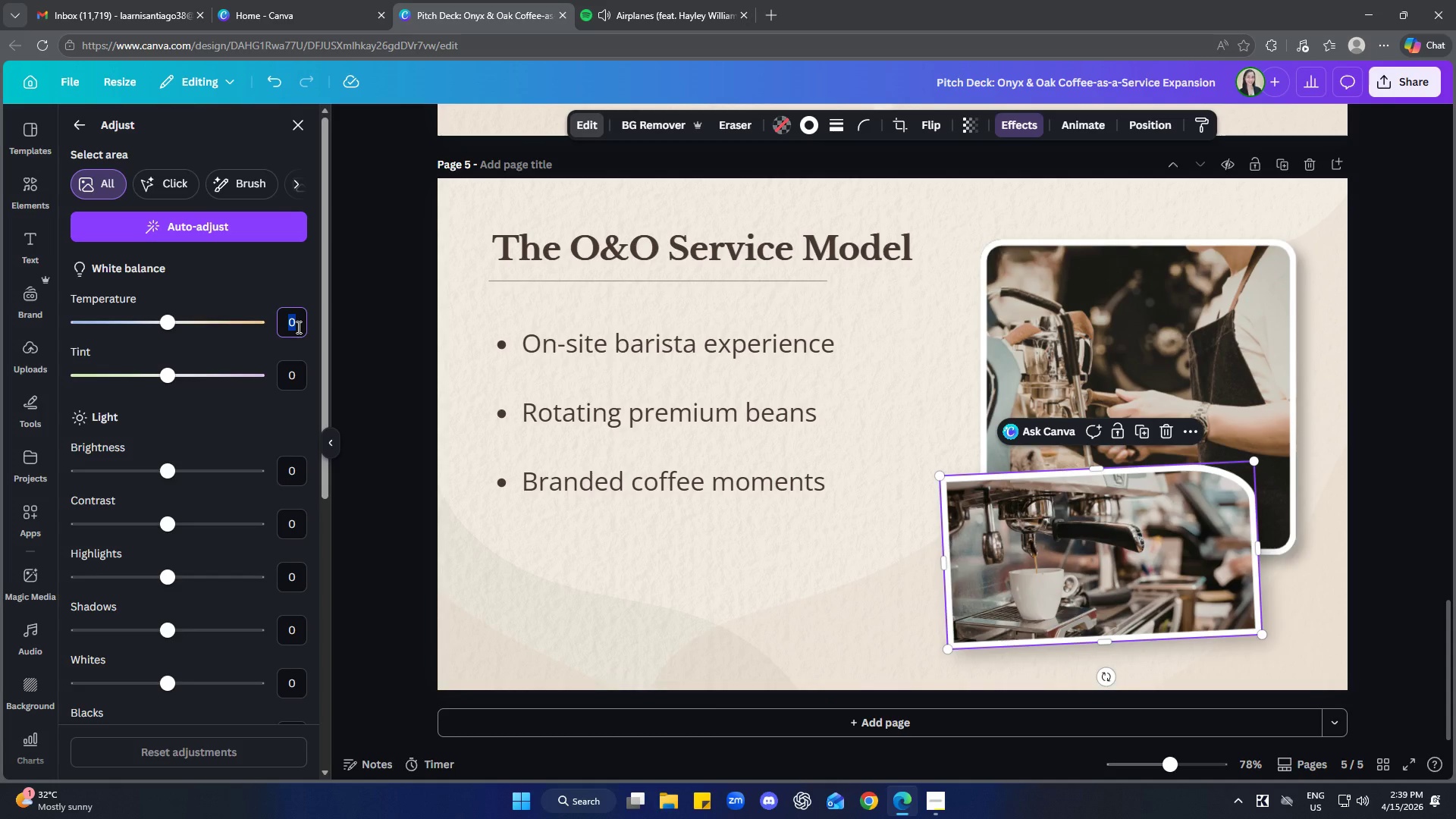 
scroll: coordinate [187, 415], scroll_direction: up, amount: 1.0
 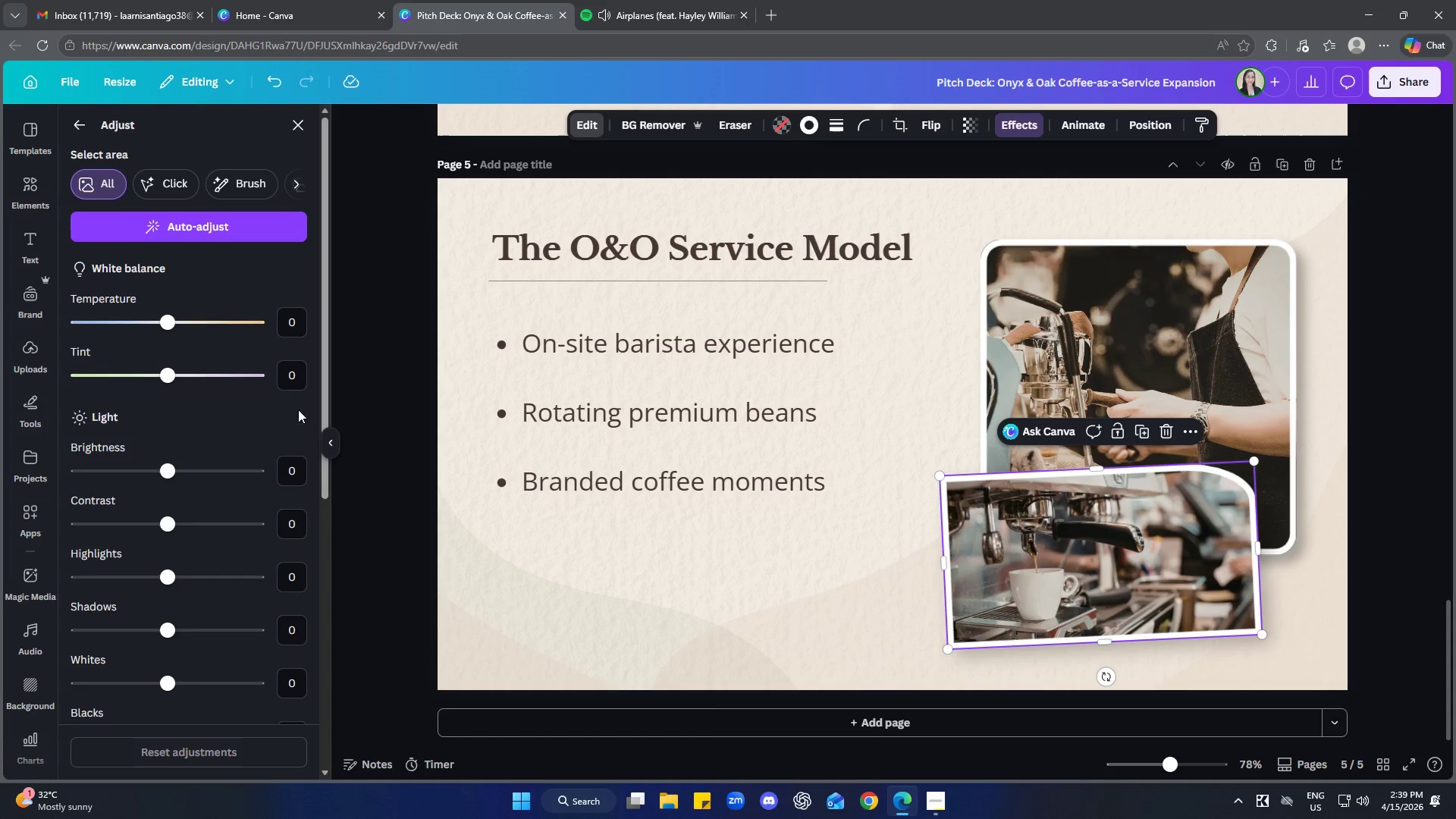 
key(5)
 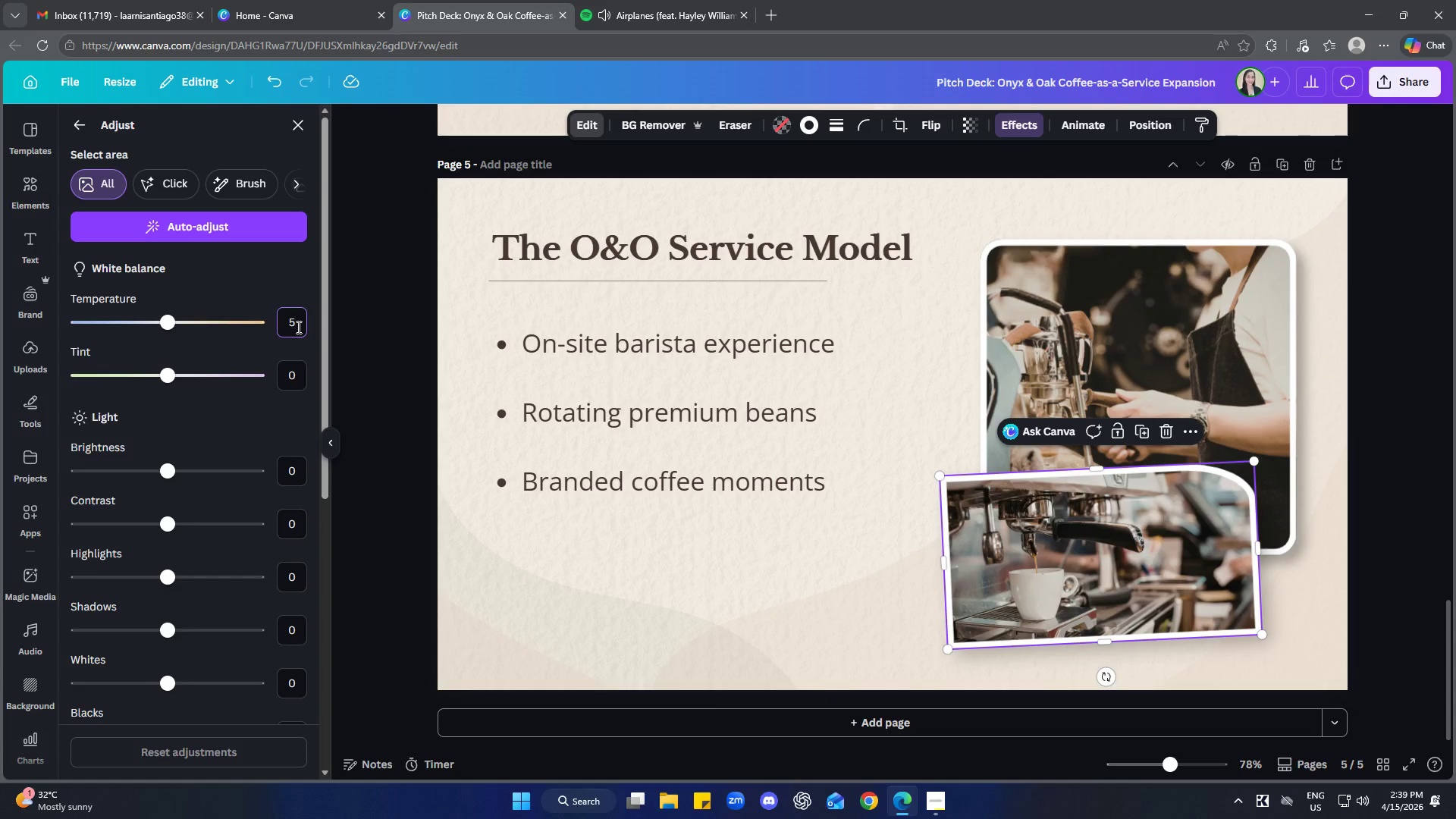 
key(Enter)
 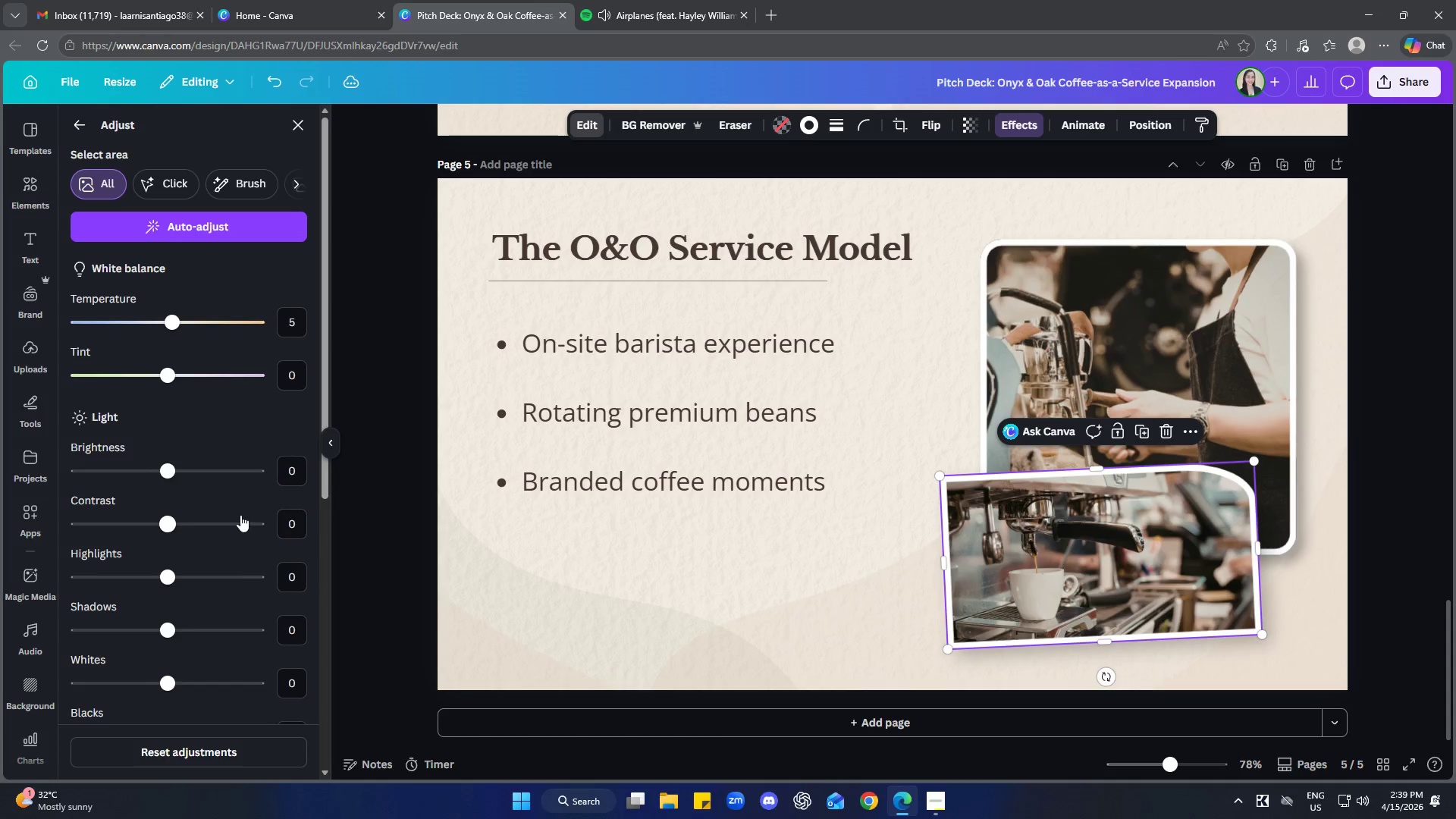 
left_click([282, 519])
 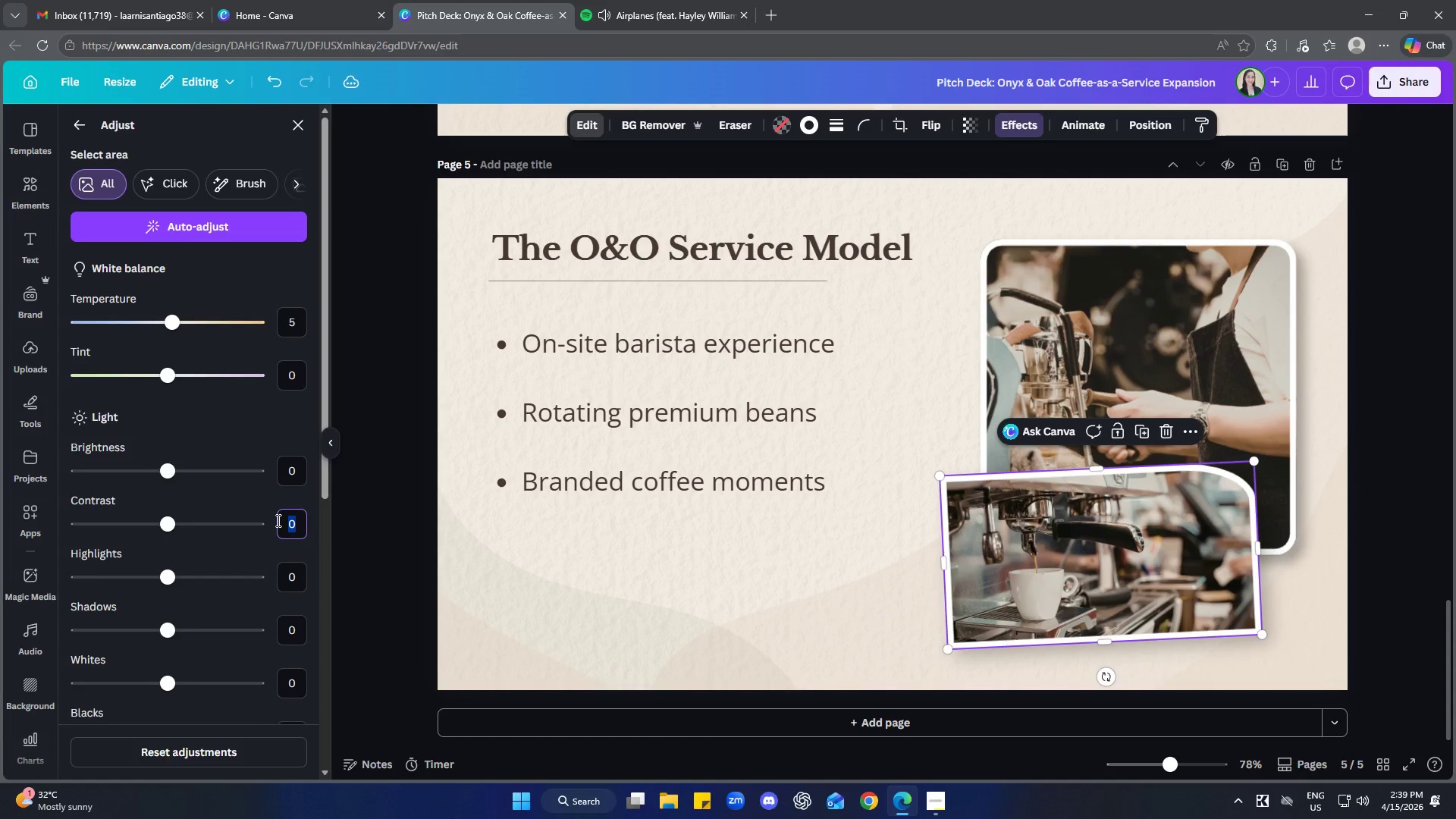 
key(5)
 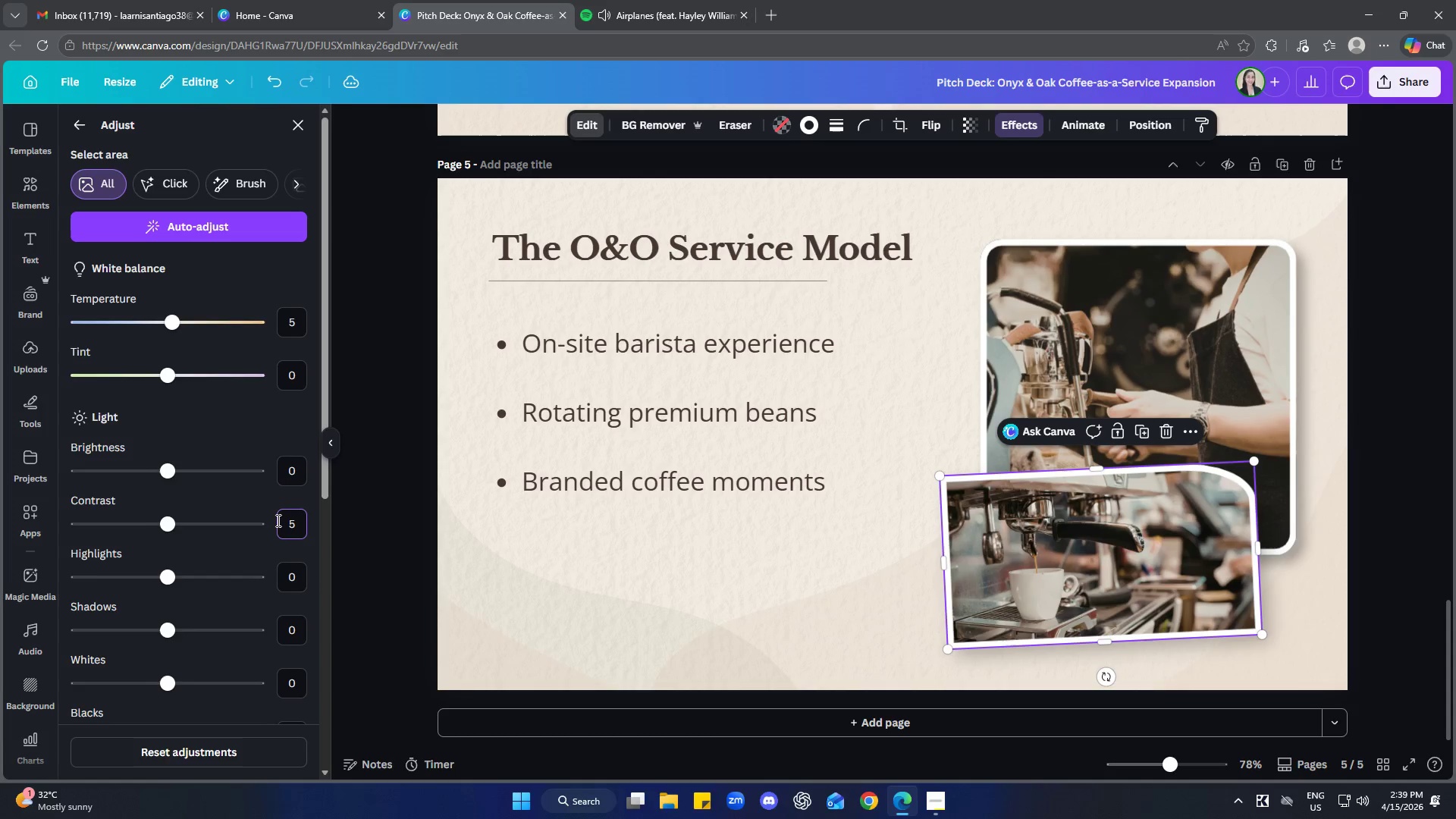 
key(Enter)
 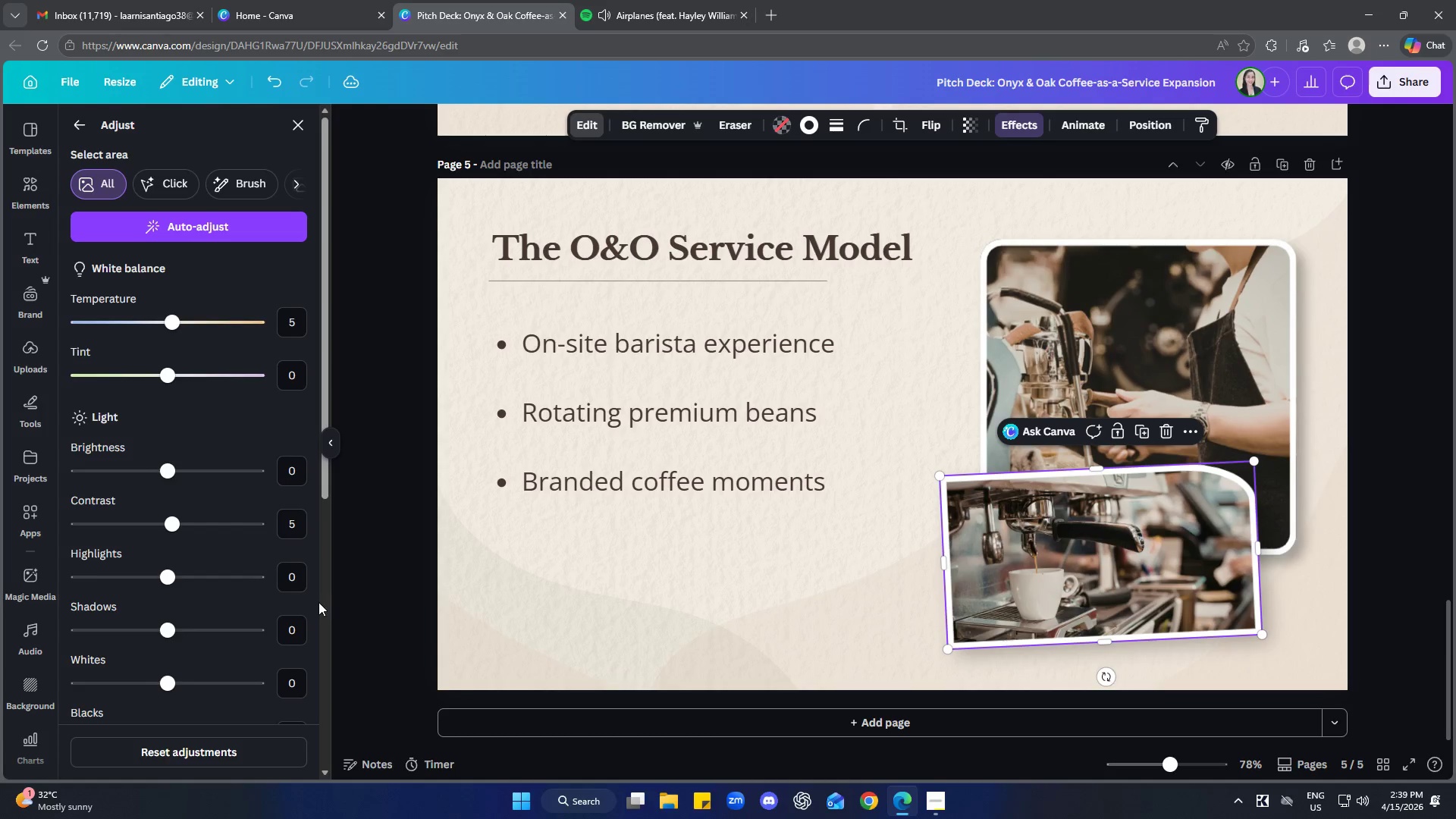 
left_click([300, 582])
 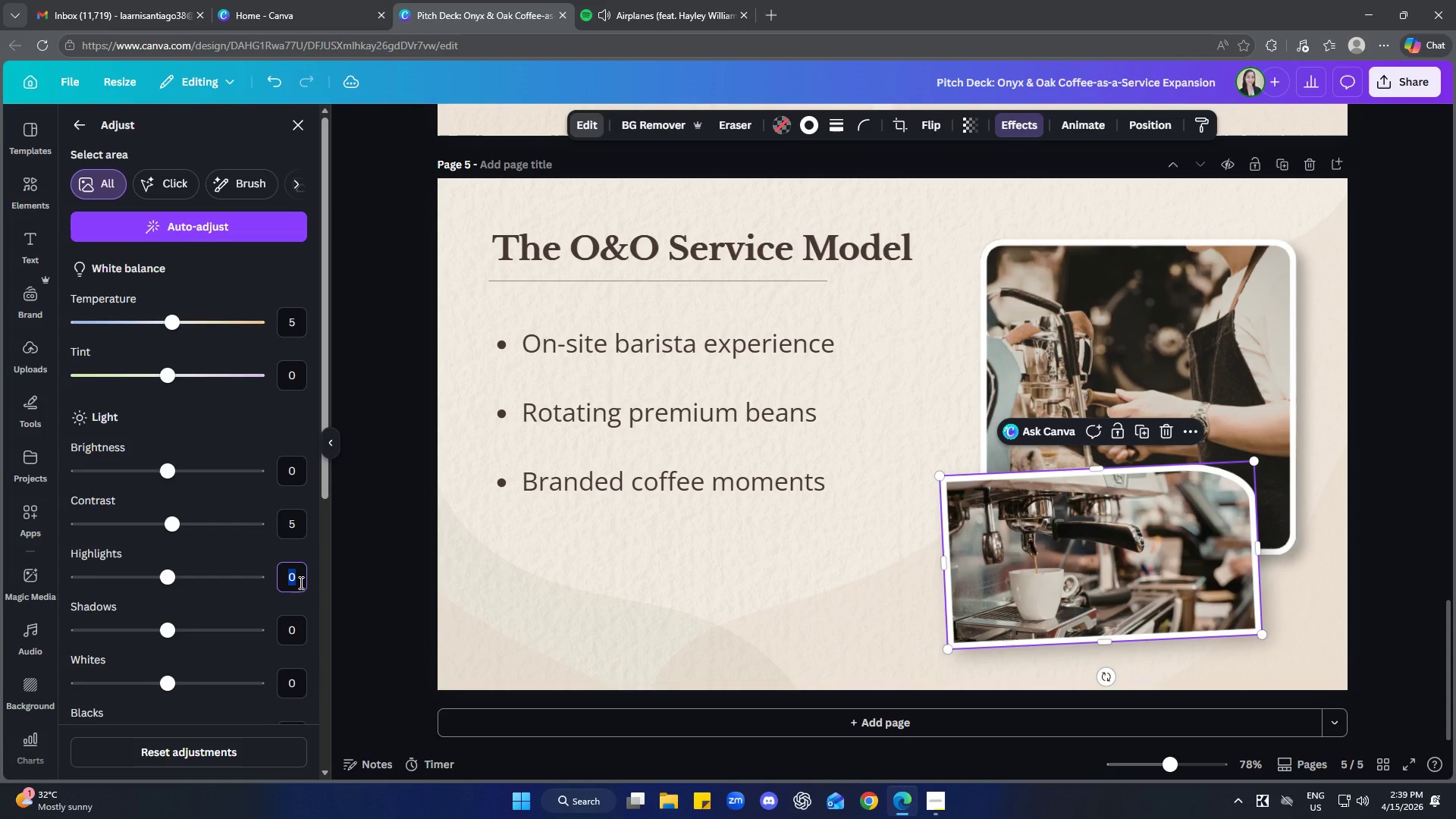 
key(Minus)
 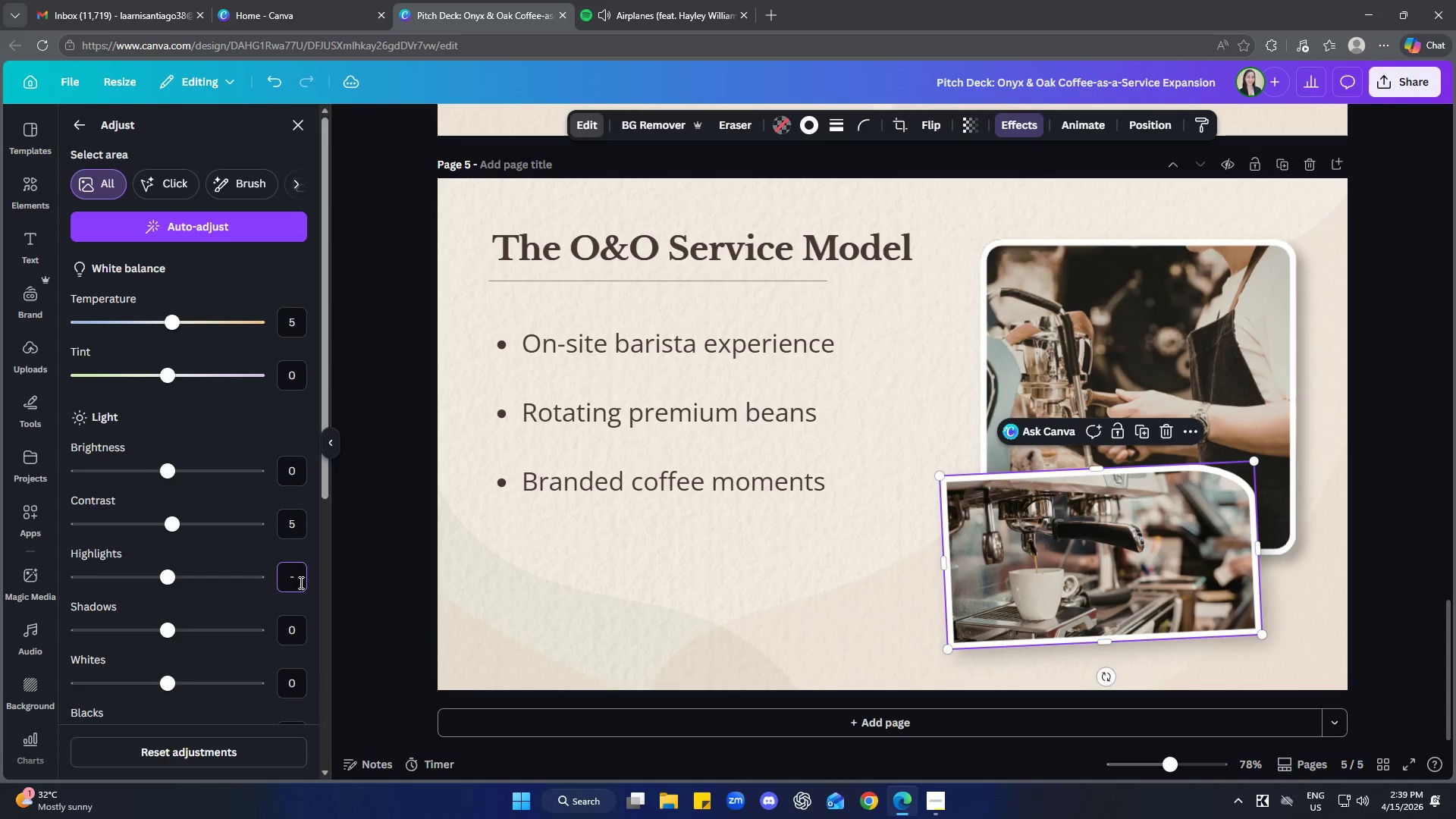 
key(5)
 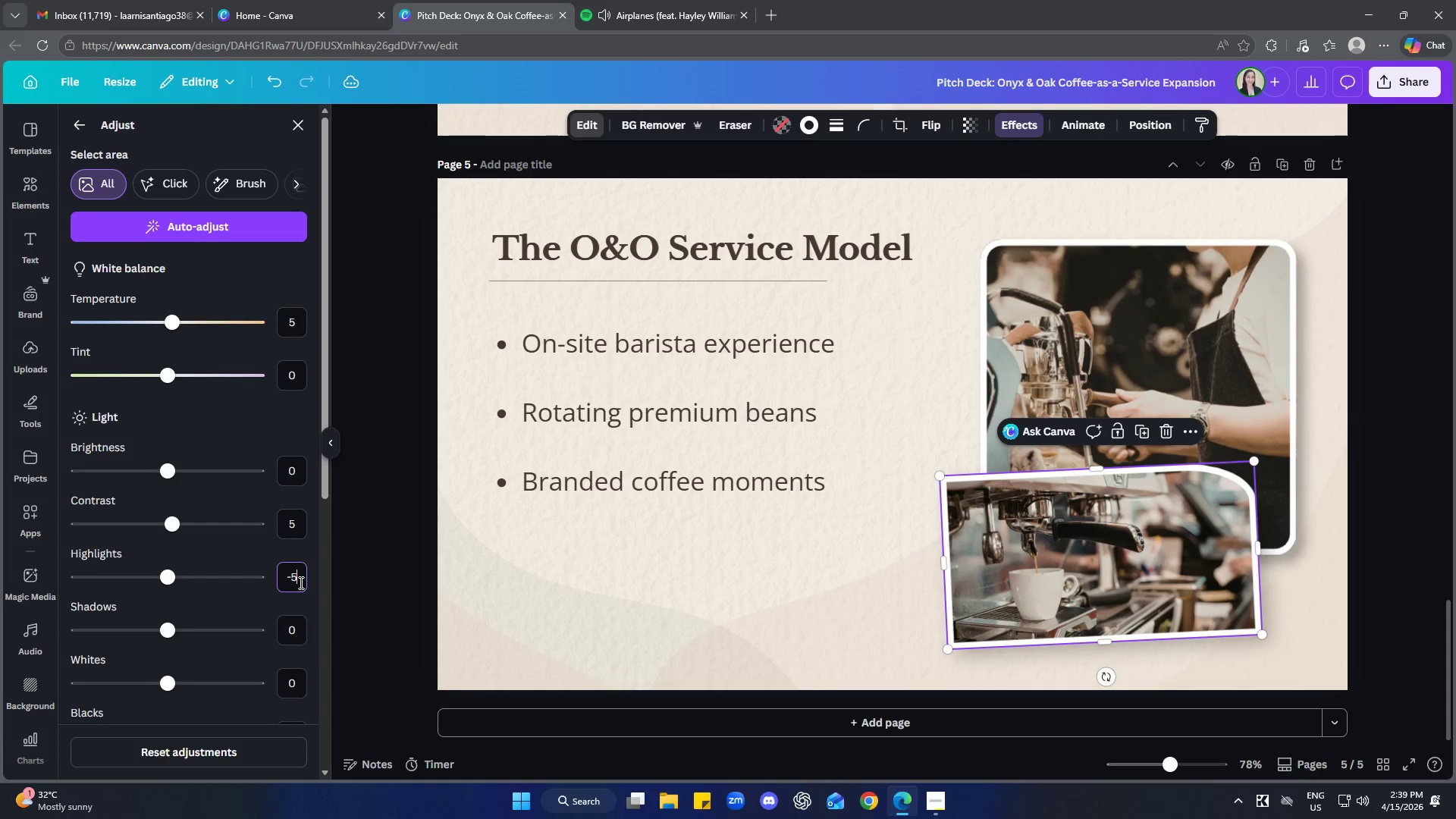 
key(Enter)
 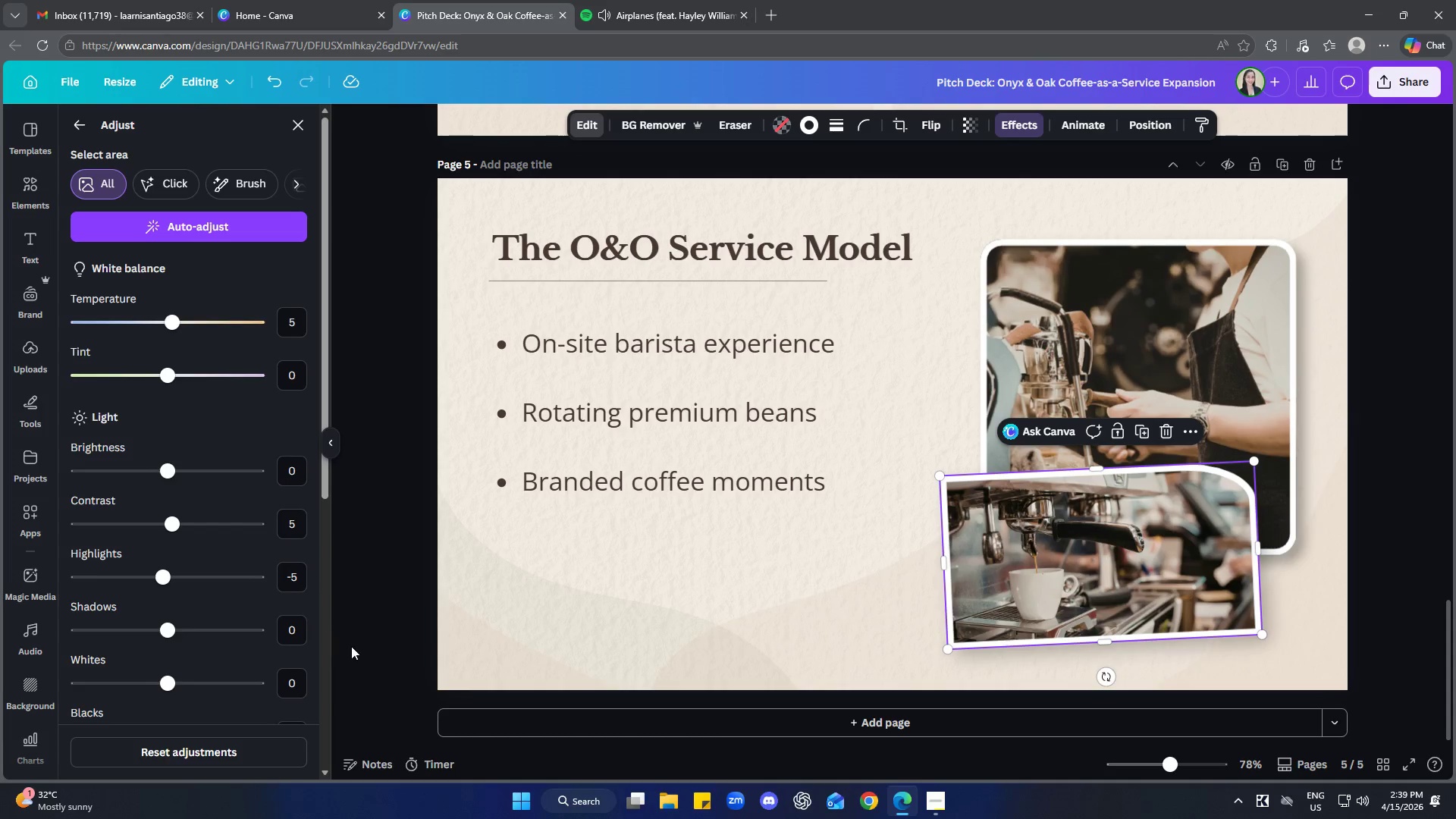 
left_click([598, 581])
 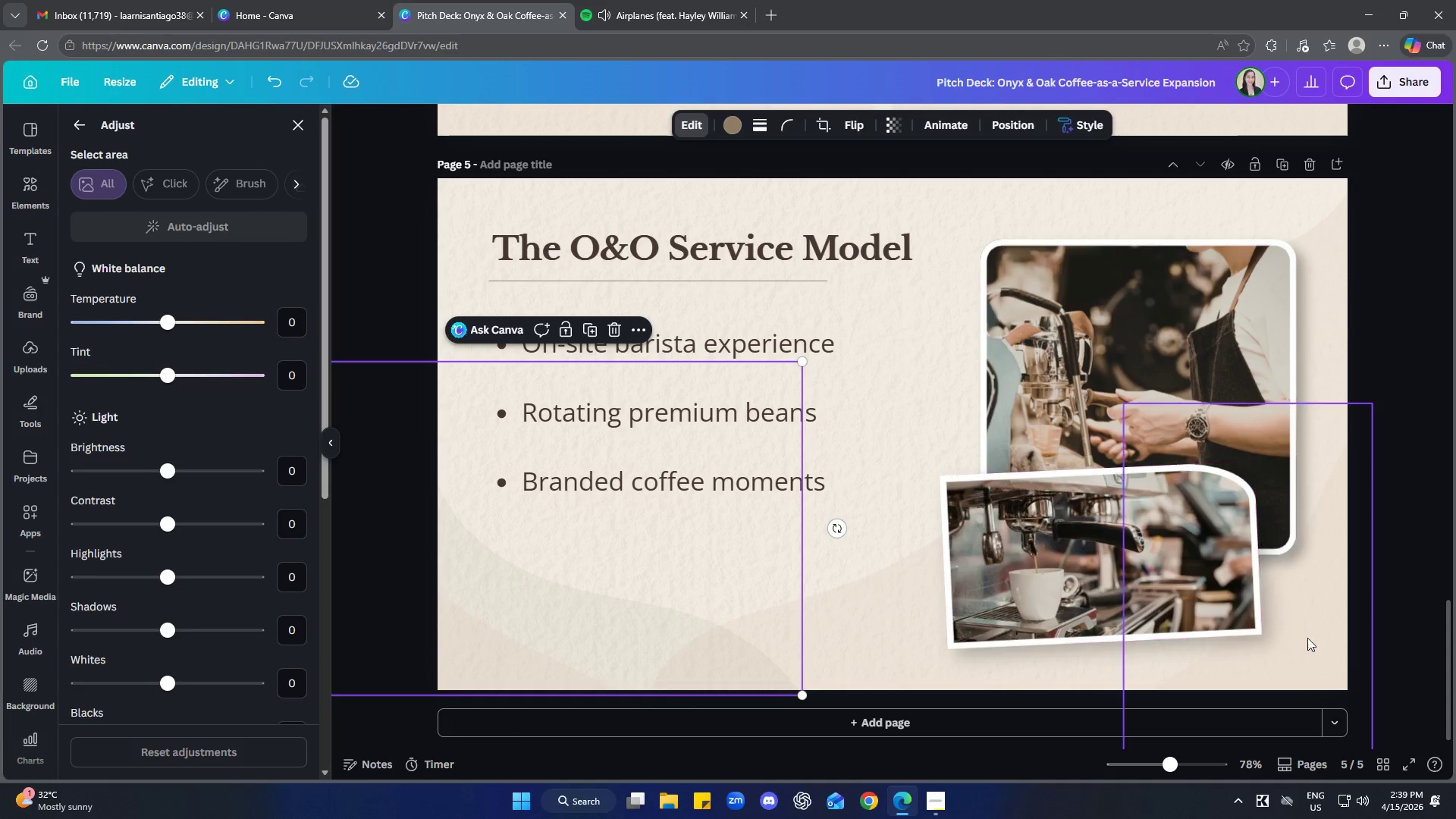 
left_click([1448, 451])
 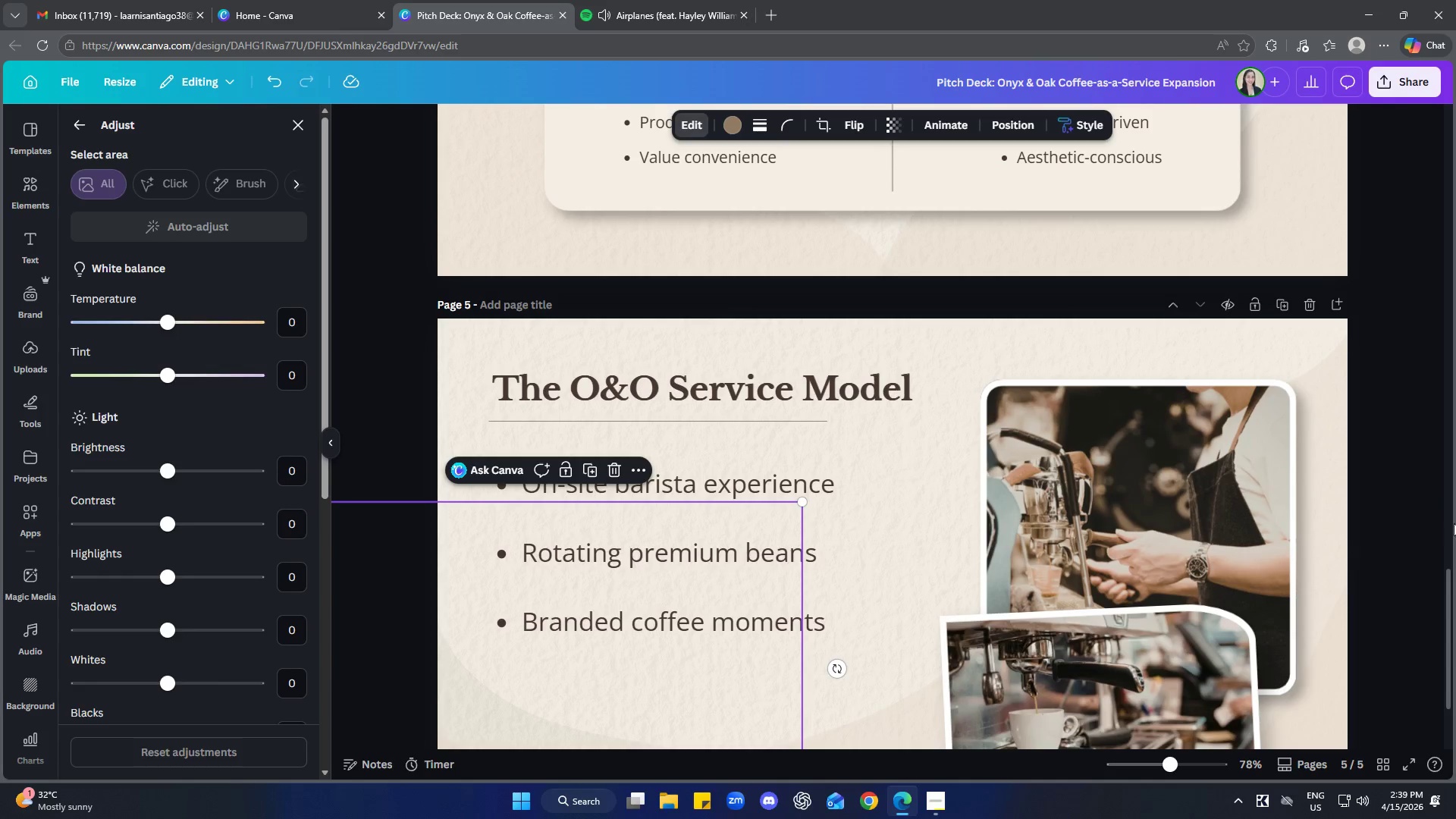 
left_click([868, 438])
 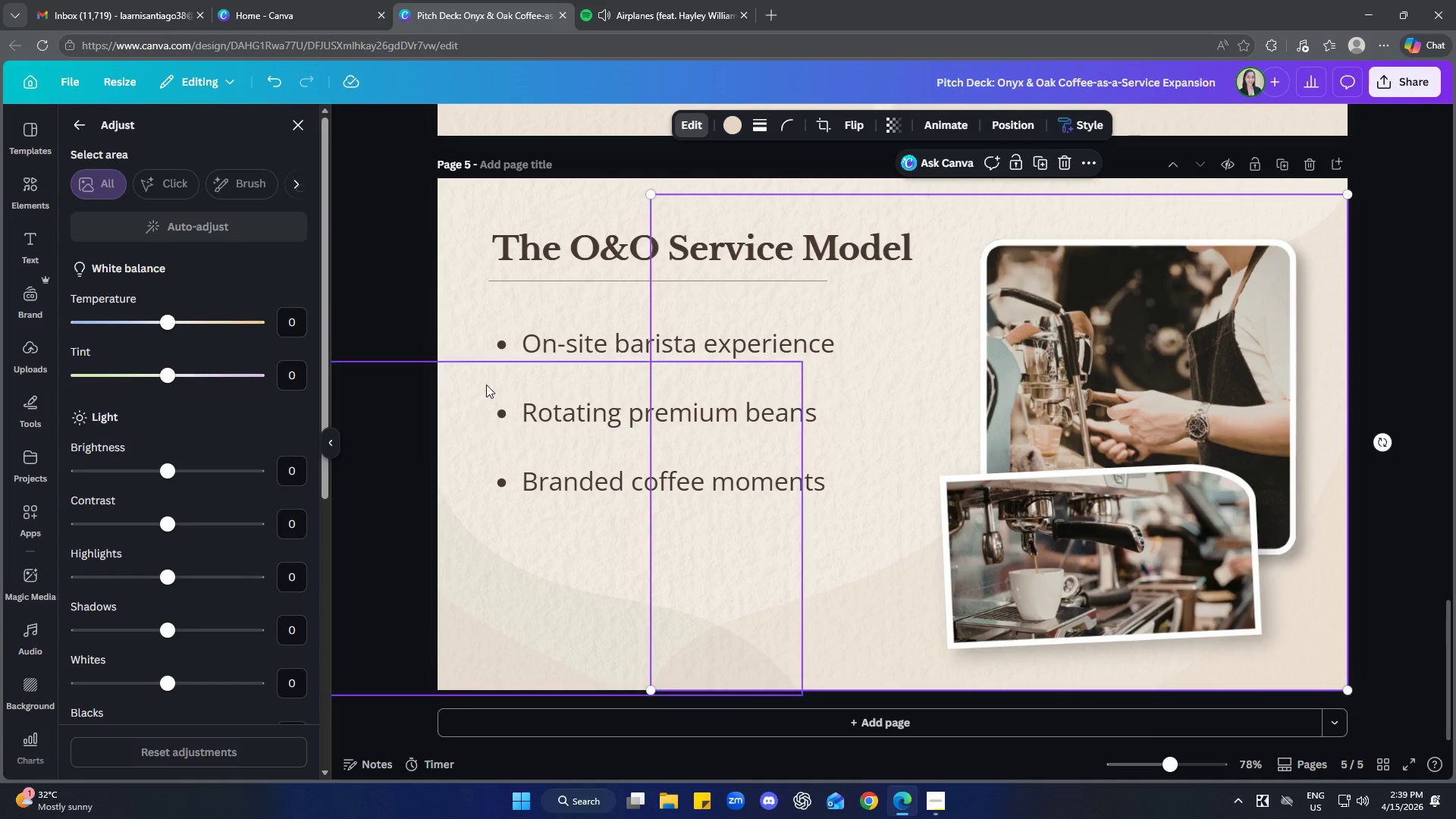 
scroll: coordinate [1430, 497], scroll_direction: down, amount: 2.0
 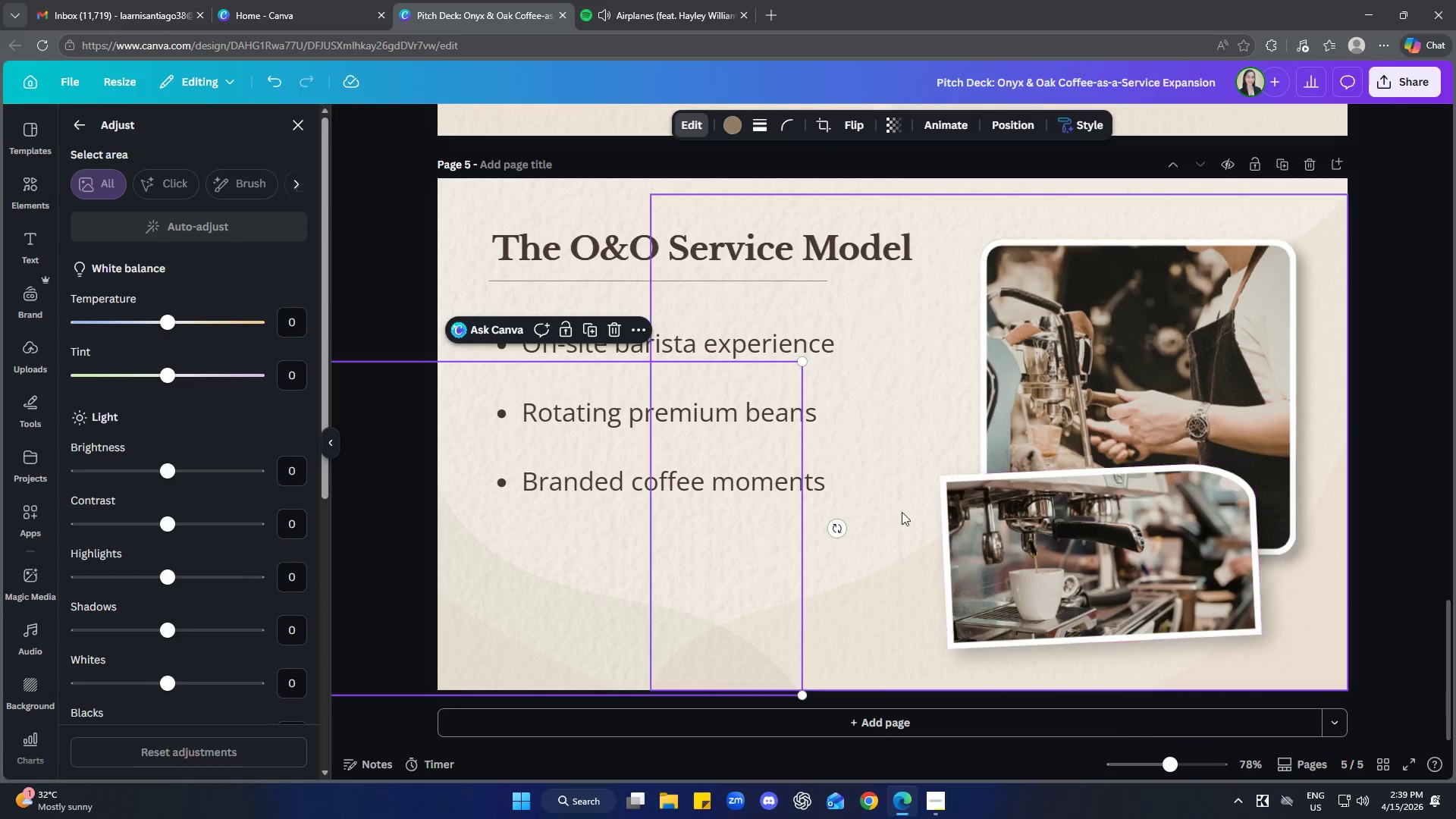 
left_click([460, 315])
 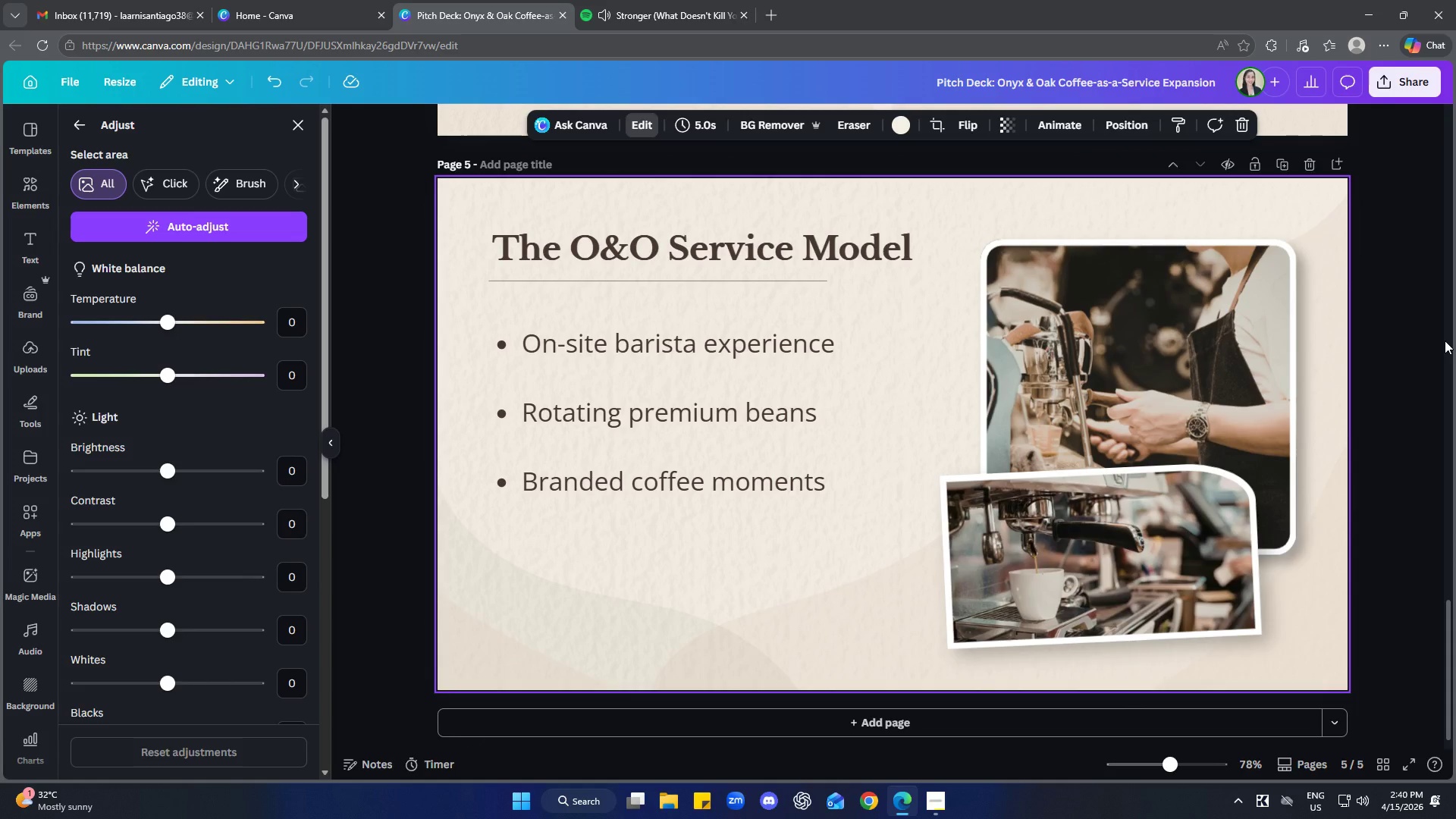 
wait(8.22)
 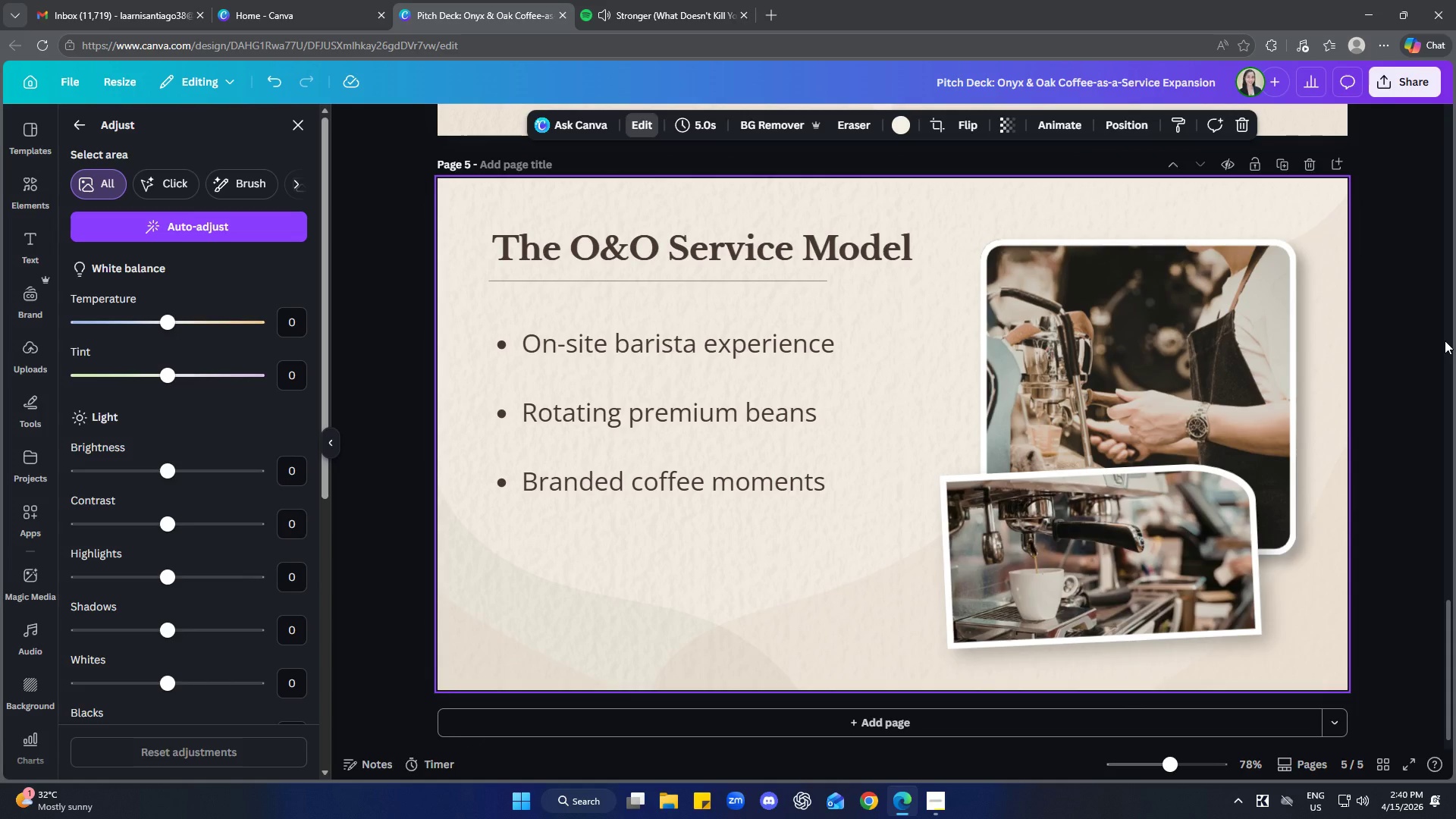 
left_click([1320, 657])
 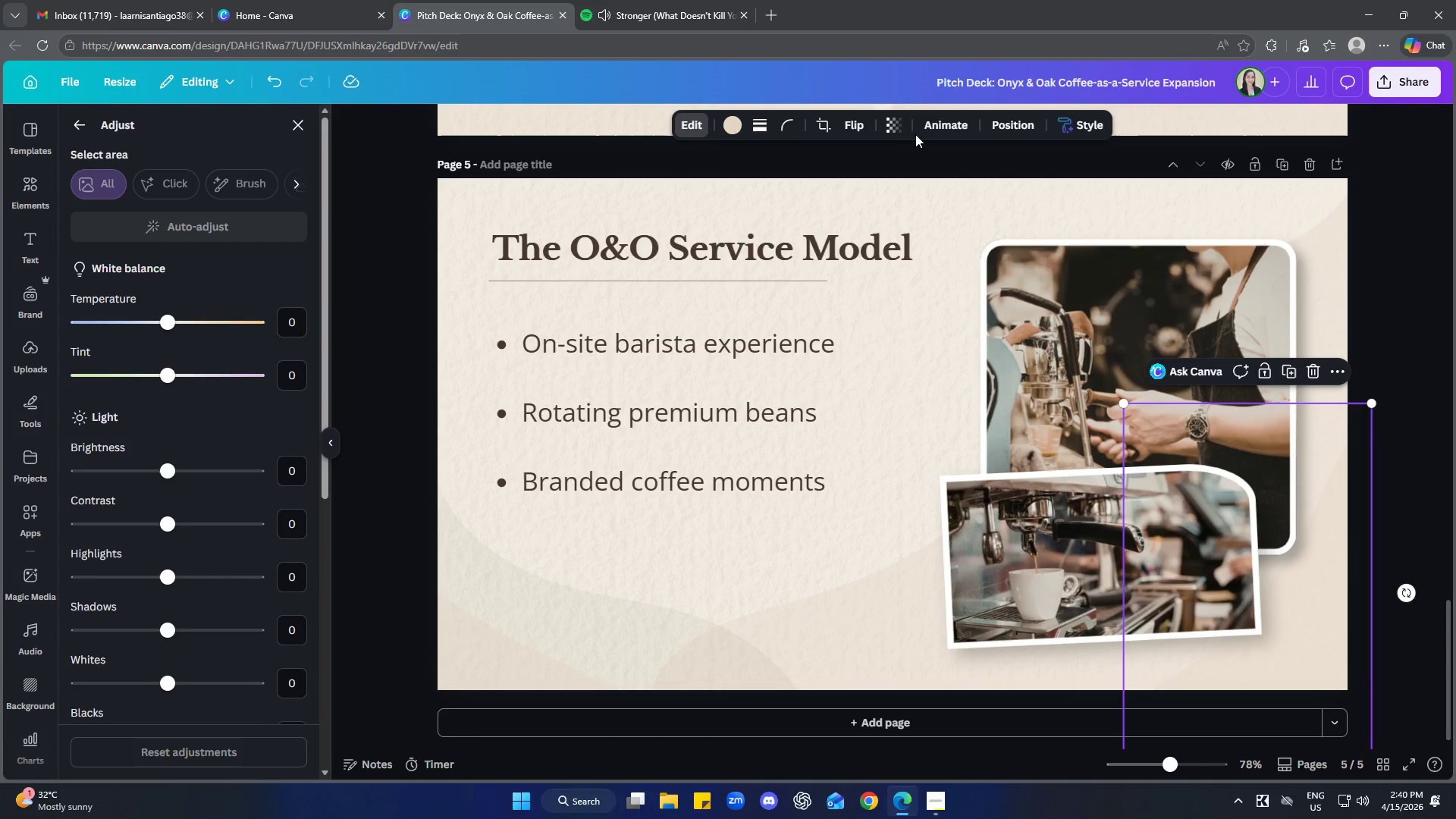 
left_click([894, 124])
 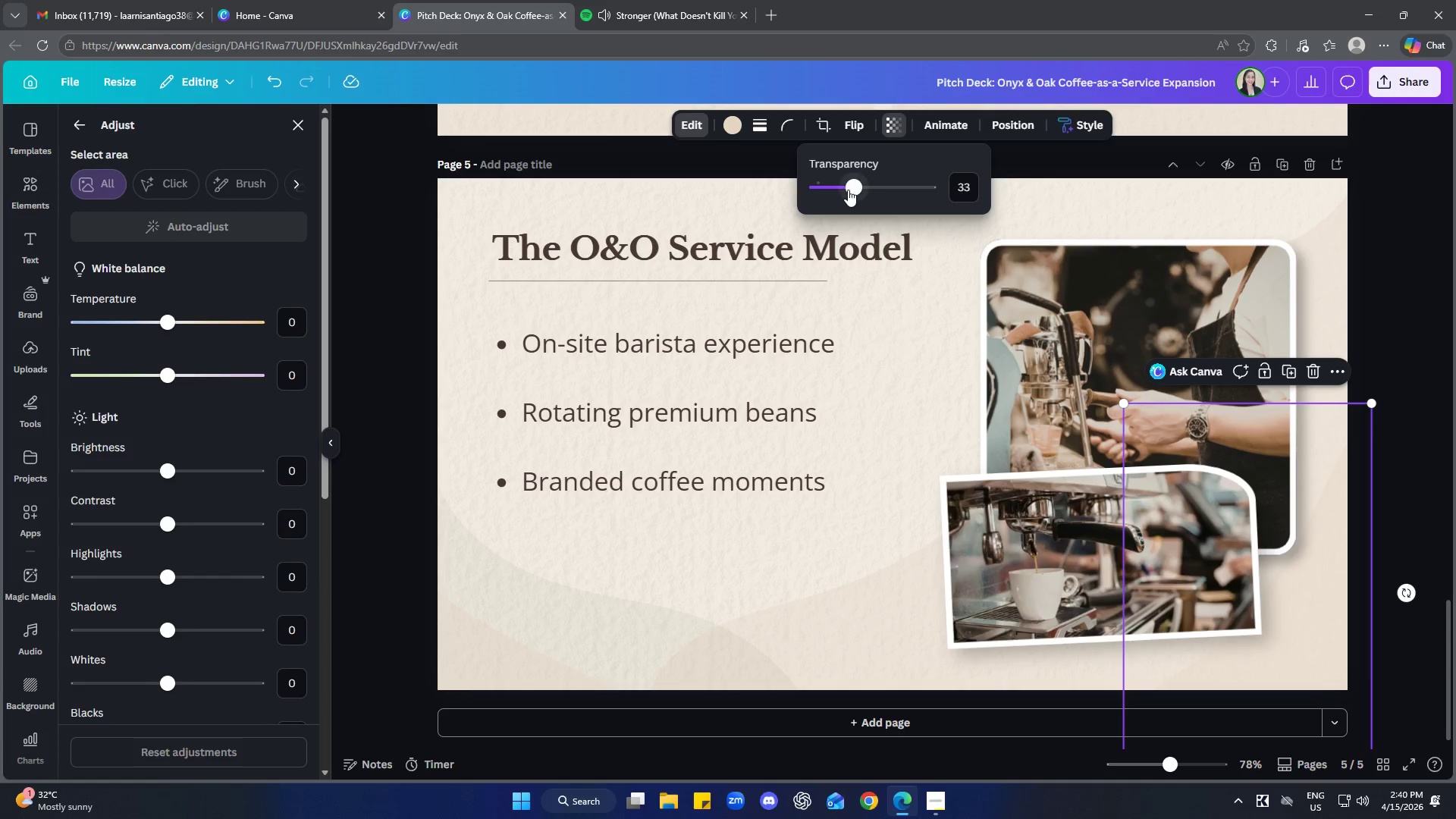 
left_click_drag(start_coordinate=[848, 189], to_coordinate=[848, 185])
 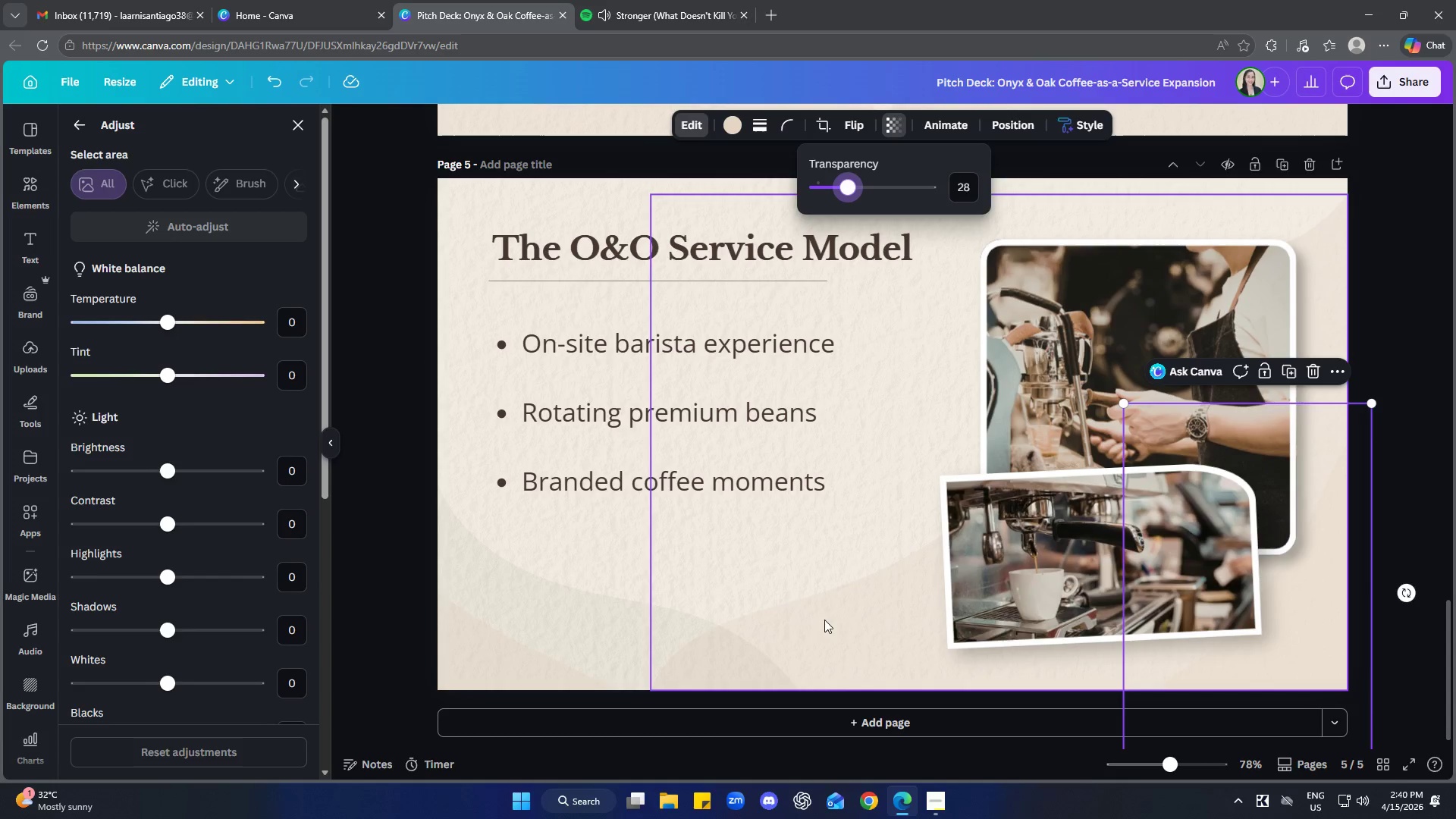 
left_click([841, 621])
 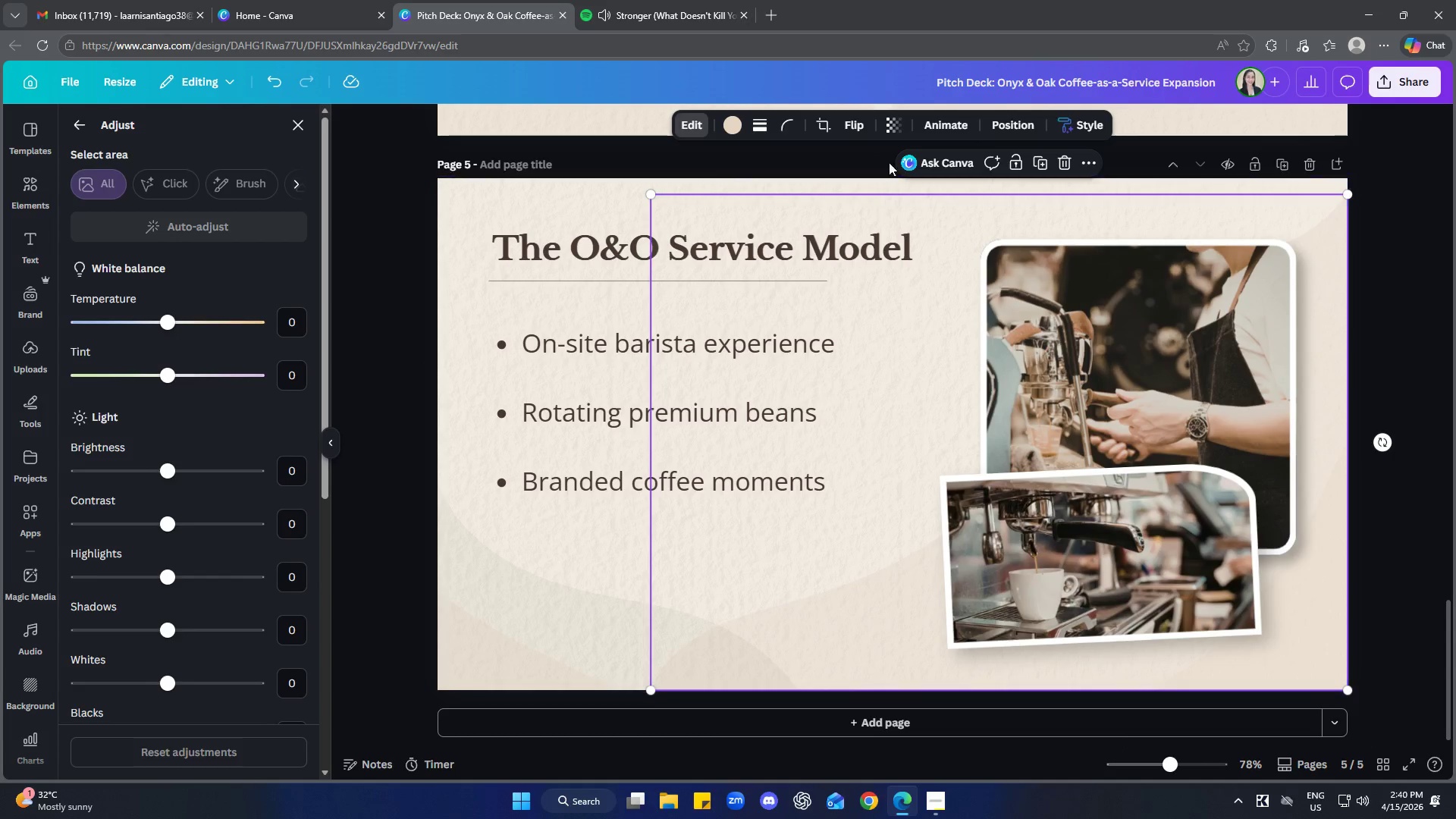 
left_click([890, 125])
 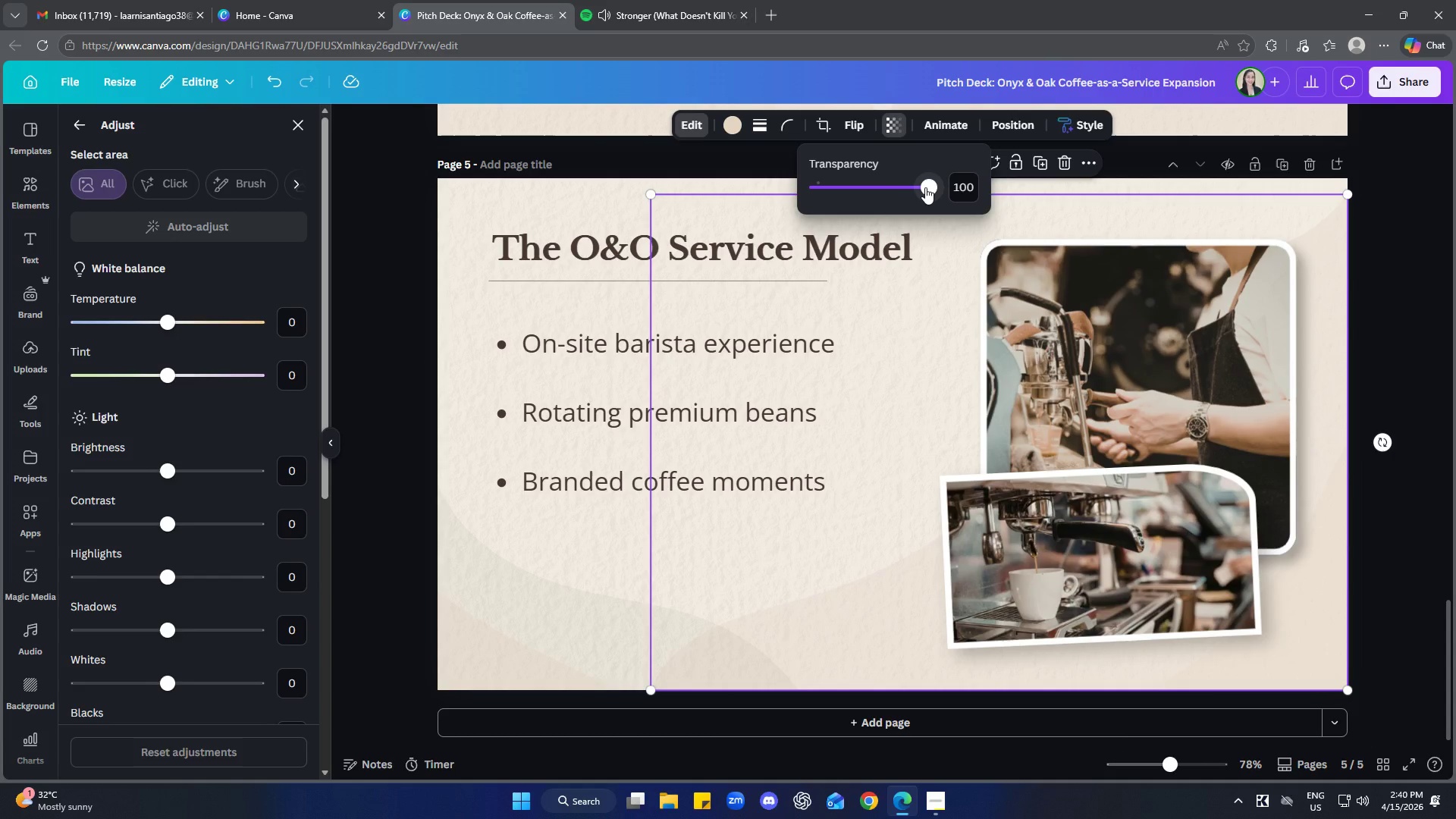 
left_click_drag(start_coordinate=[925, 187], to_coordinate=[884, 185])
 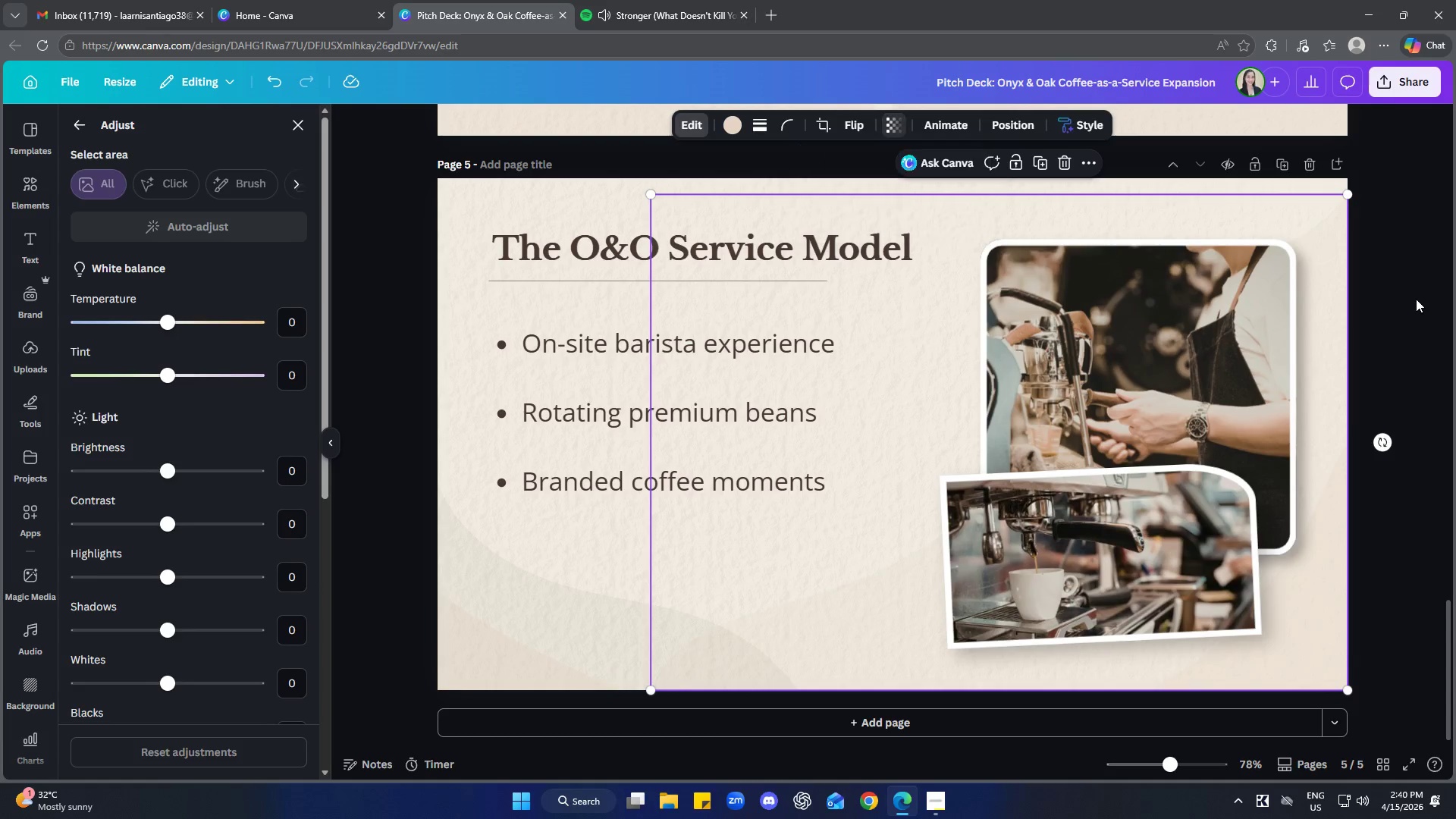 
double_click([1416, 299])
 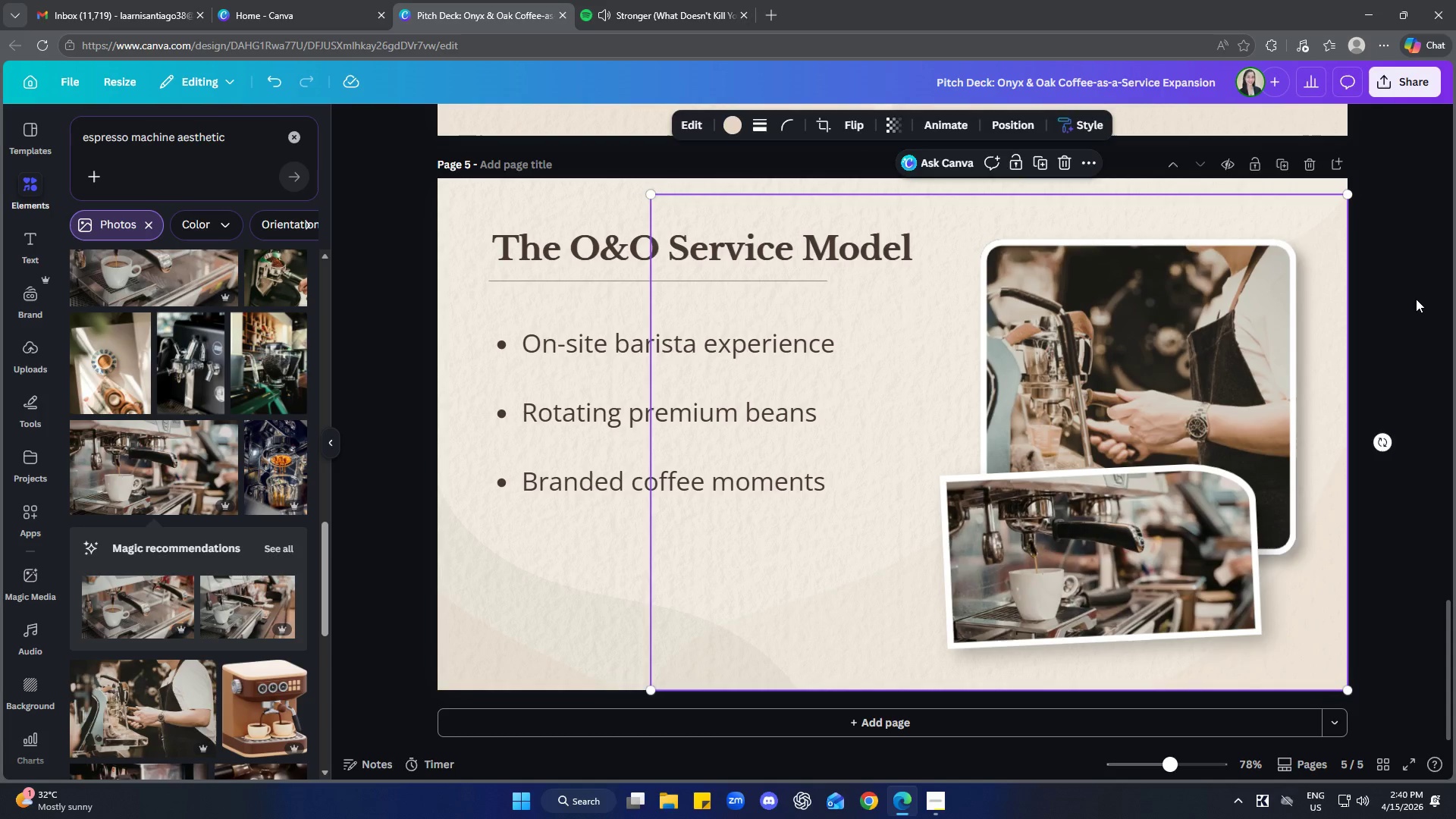 
left_click([1416, 299])
 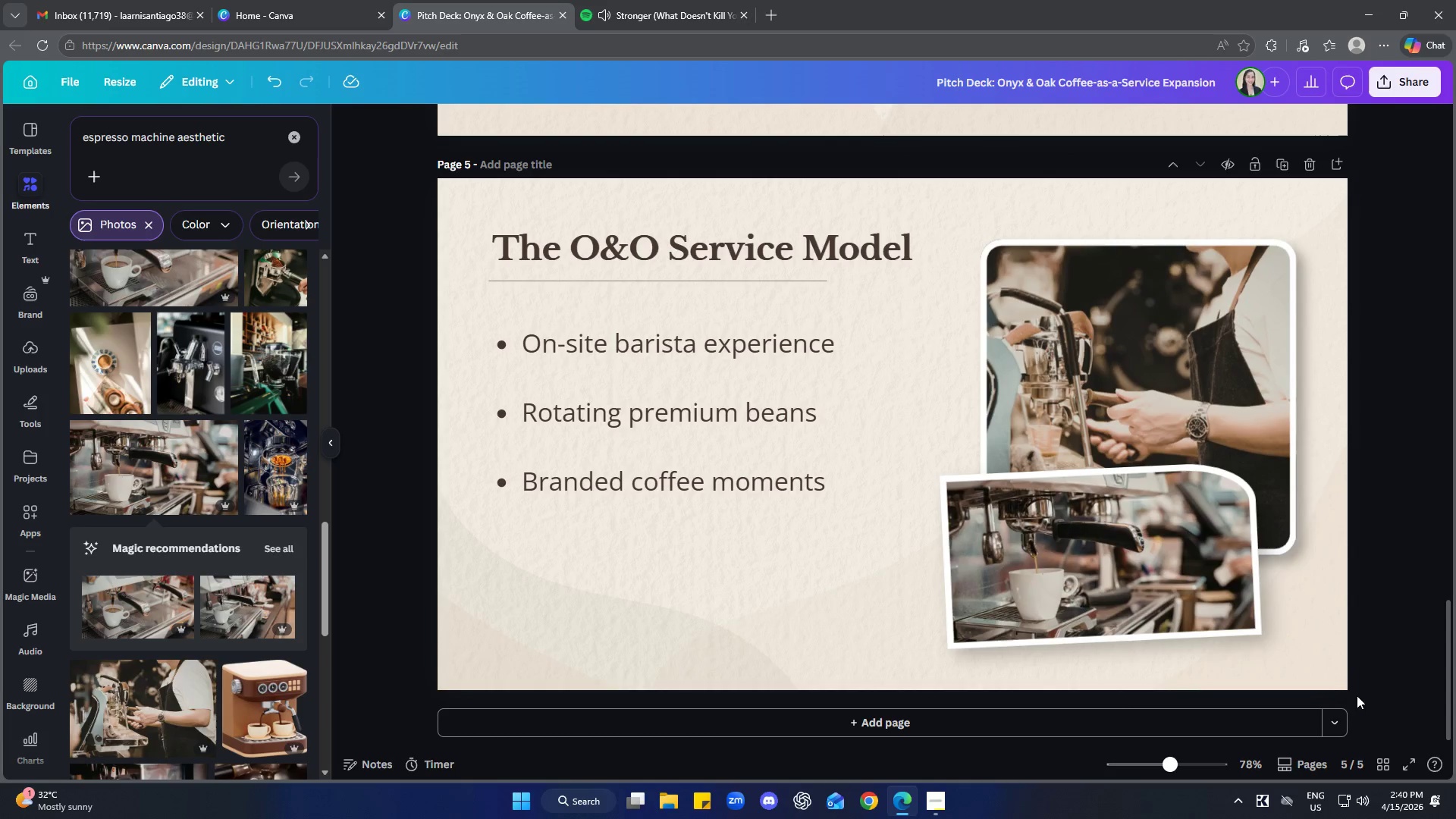 
left_click([1313, 657])
 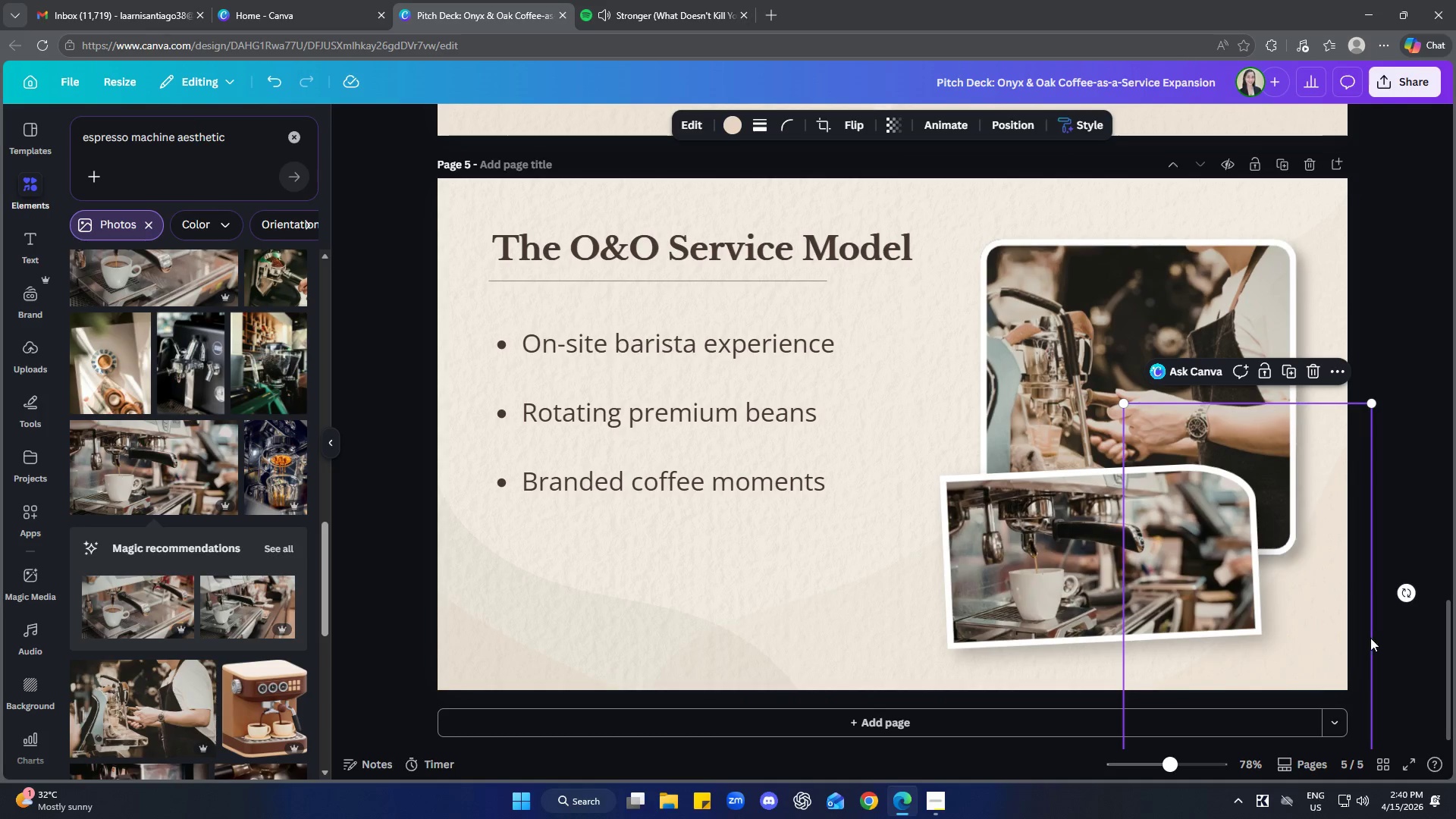 
left_click_drag(start_coordinate=[1368, 633], to_coordinate=[1373, 635])
 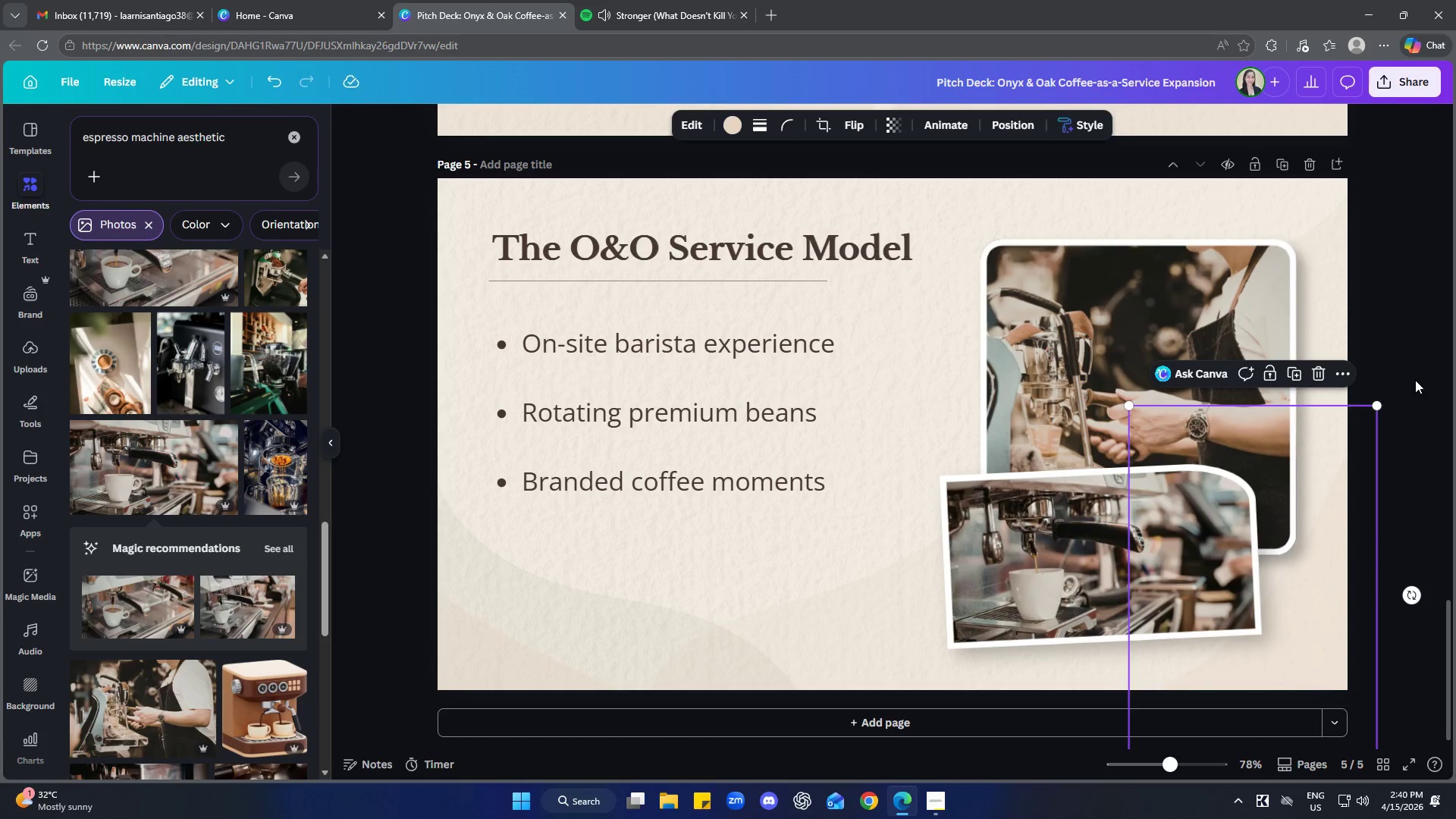 
left_click([1415, 379])
 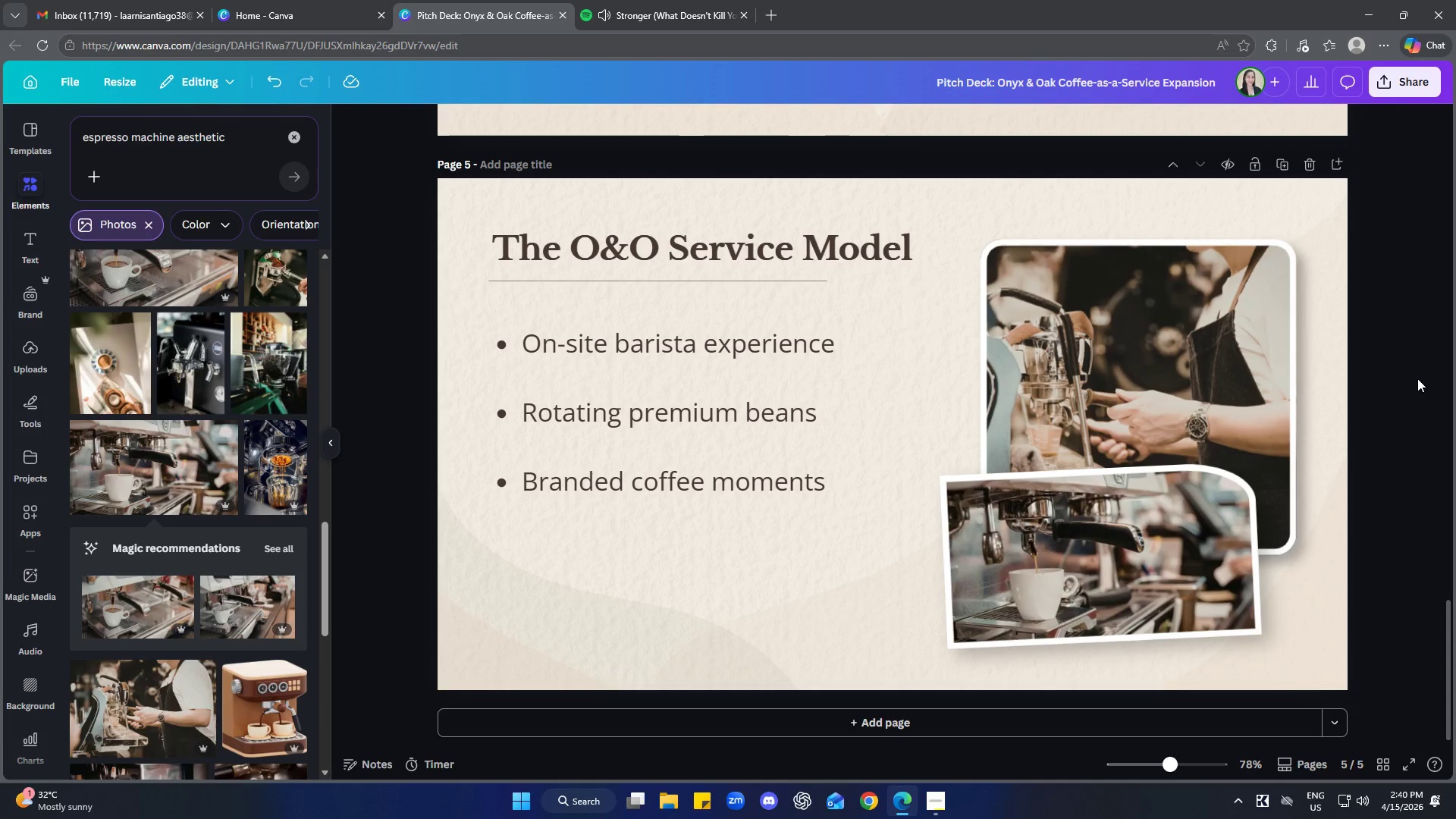 
wait(17.72)
 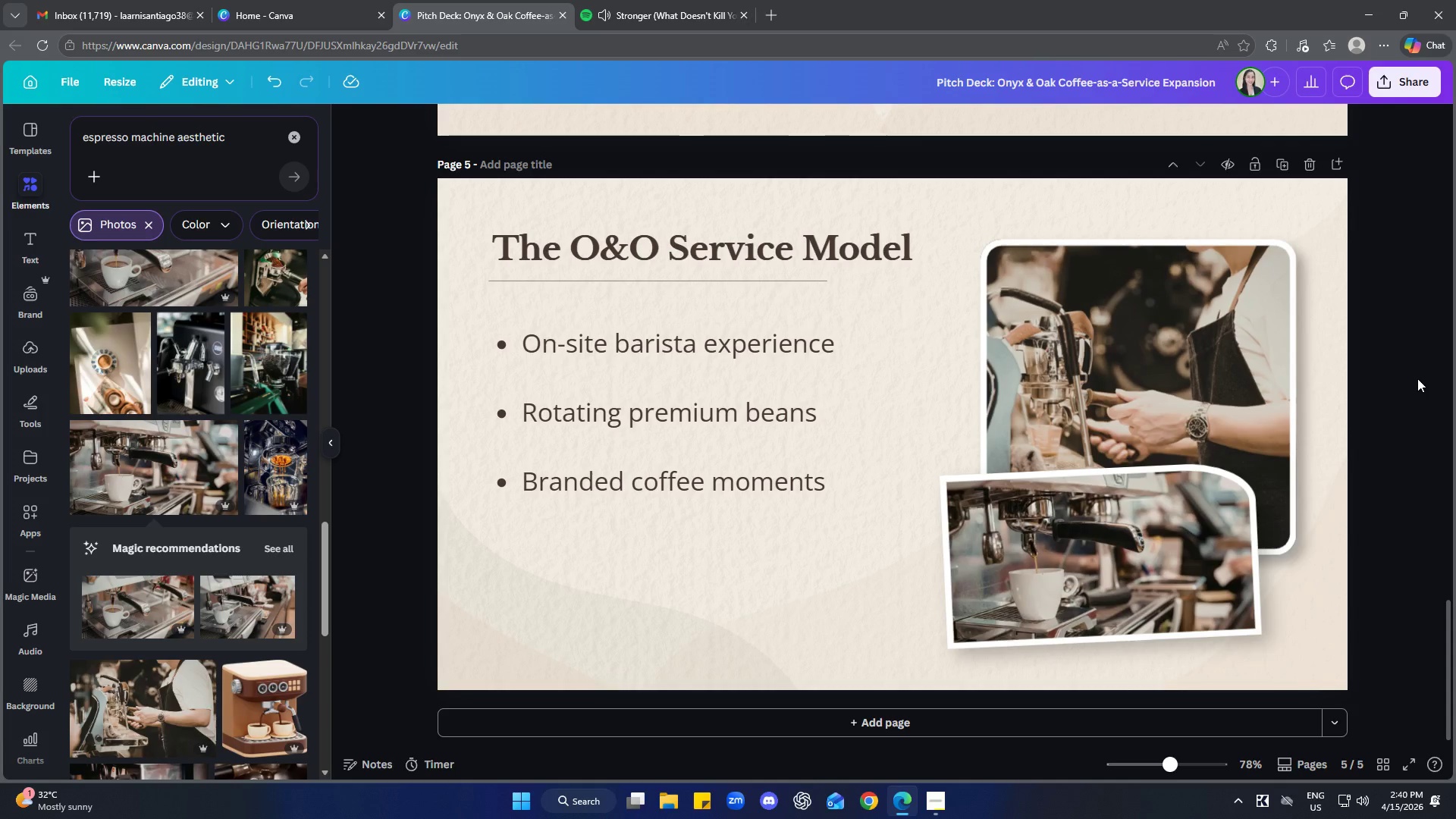 
left_click([1424, 380])
 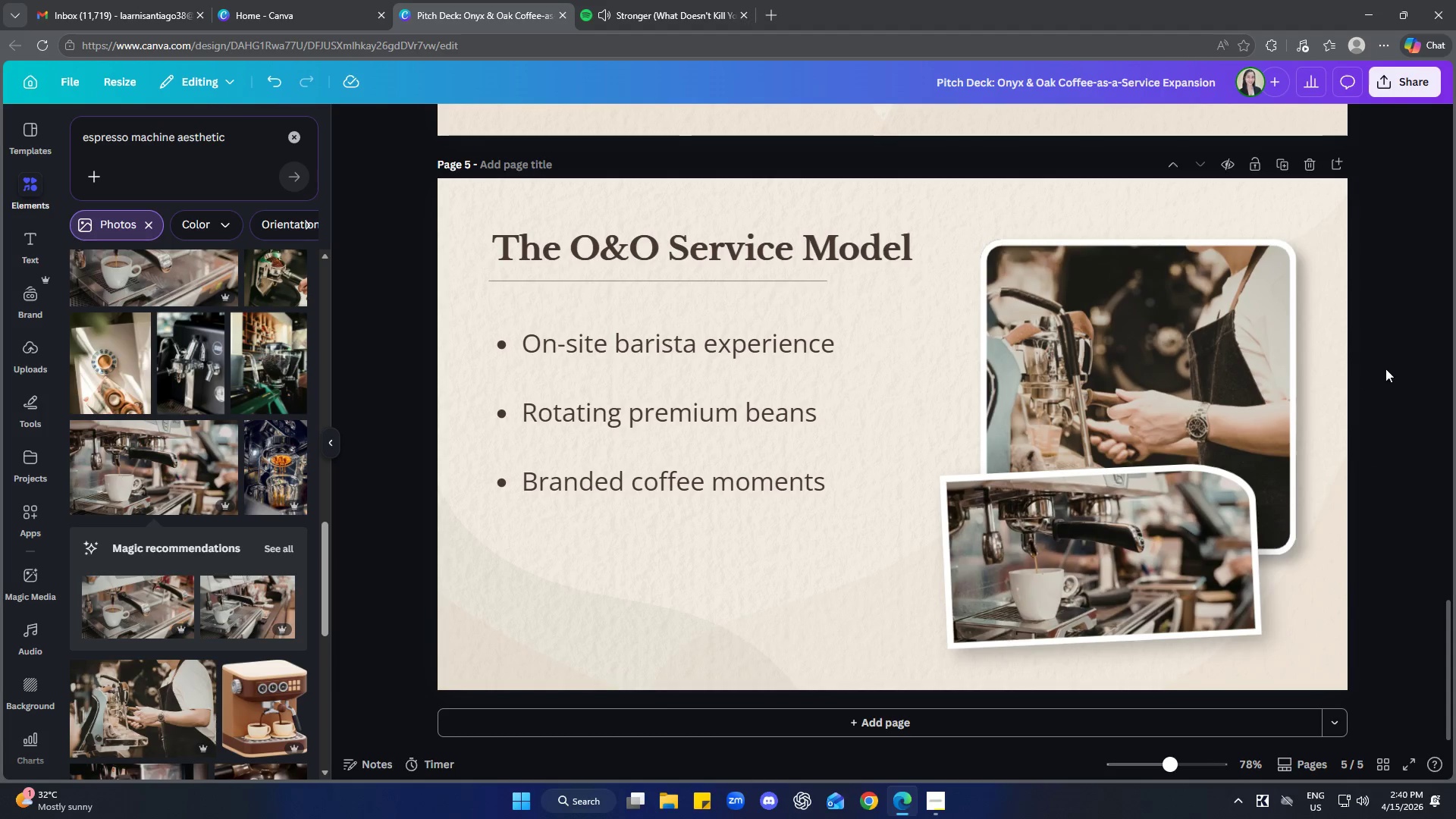 
left_click([949, 805])
 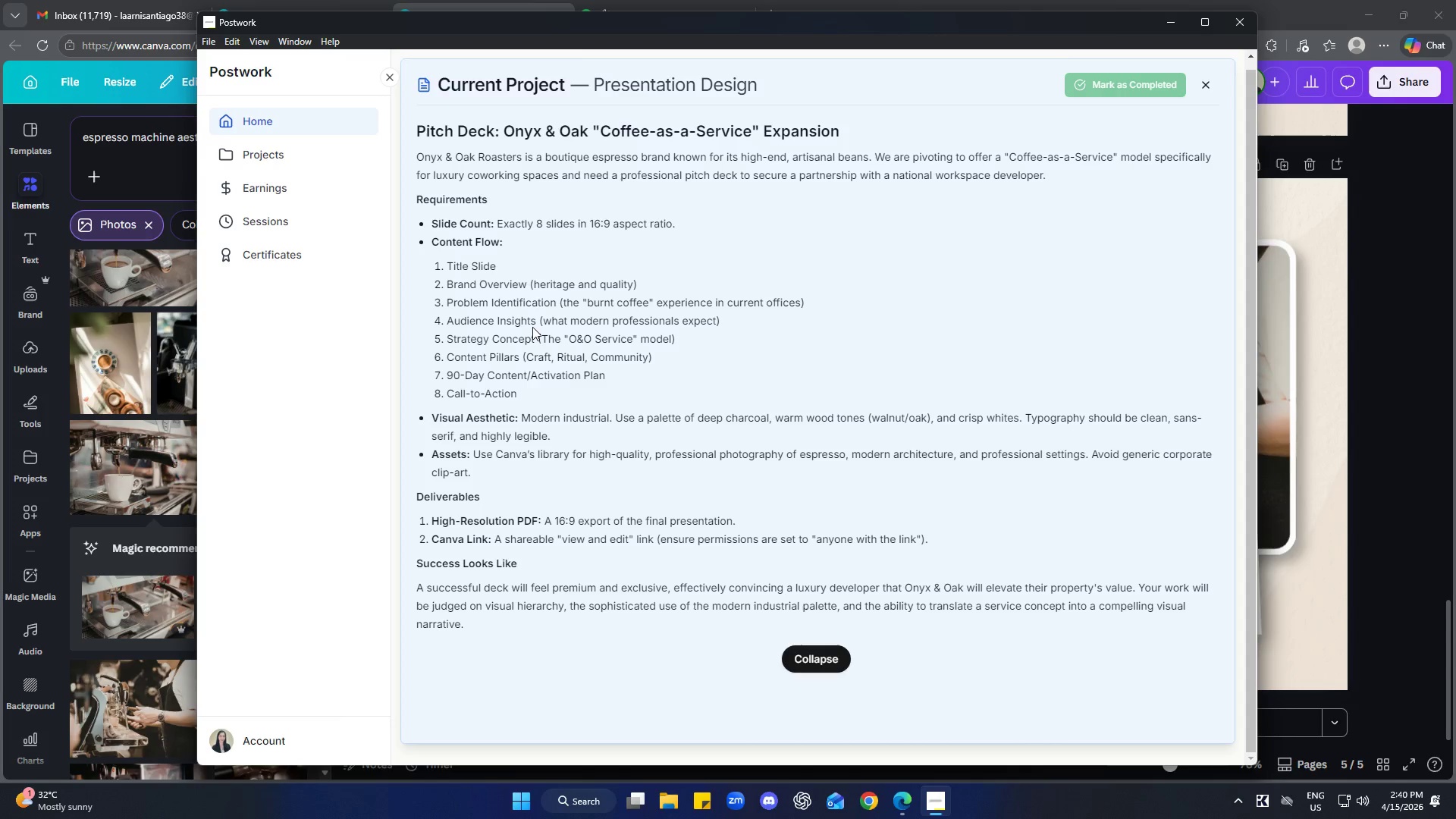 
scroll: coordinate [1407, 492], scroll_direction: down, amount: 2.0